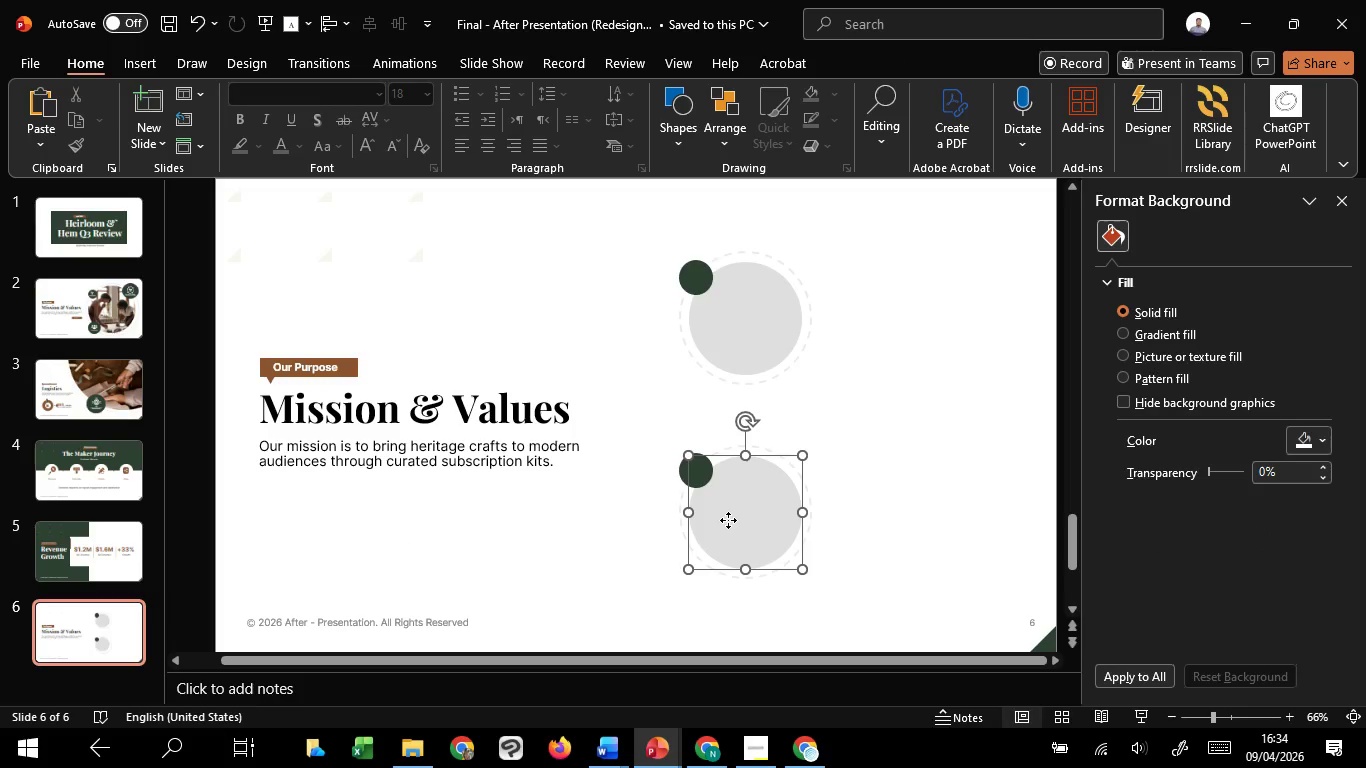 
left_click([728, 520])
 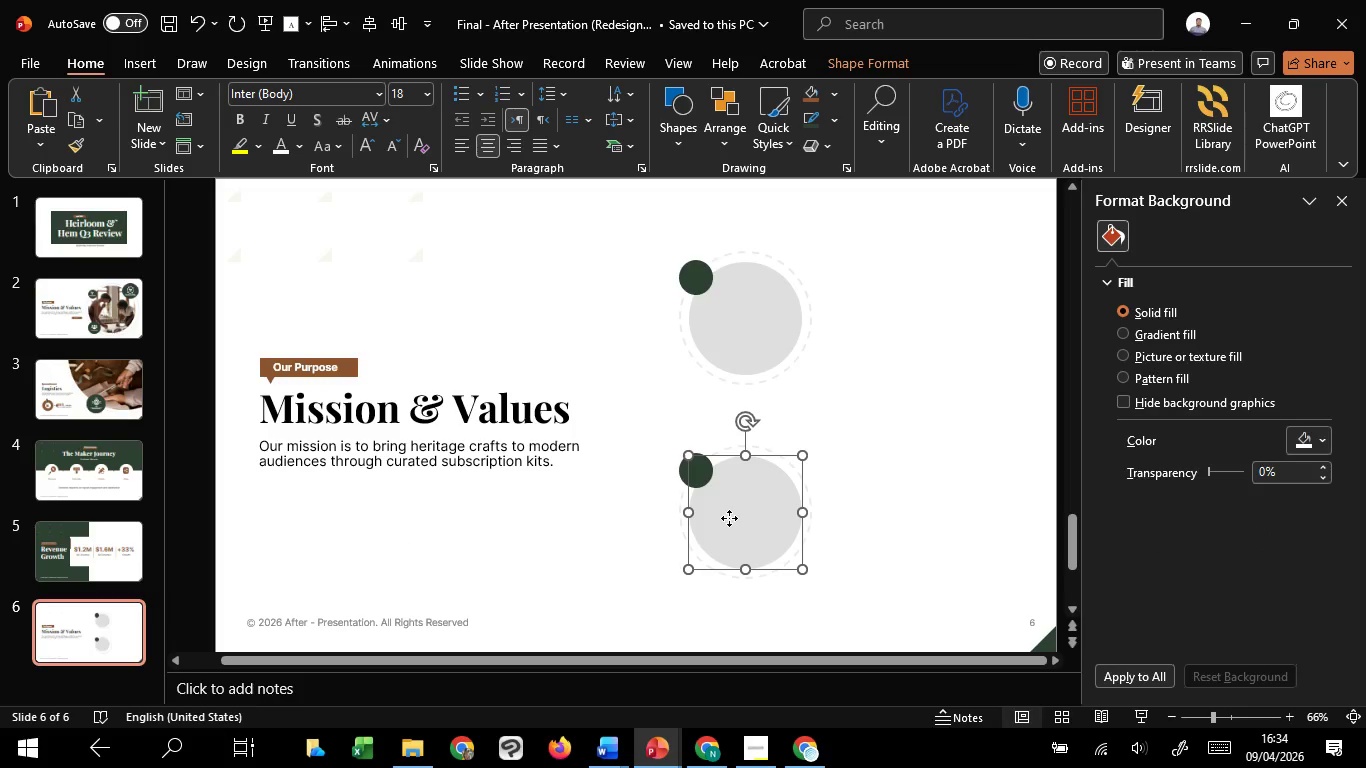 
hold_key(key=ShiftLeft, duration=0.72)
left_click([764, 316])
 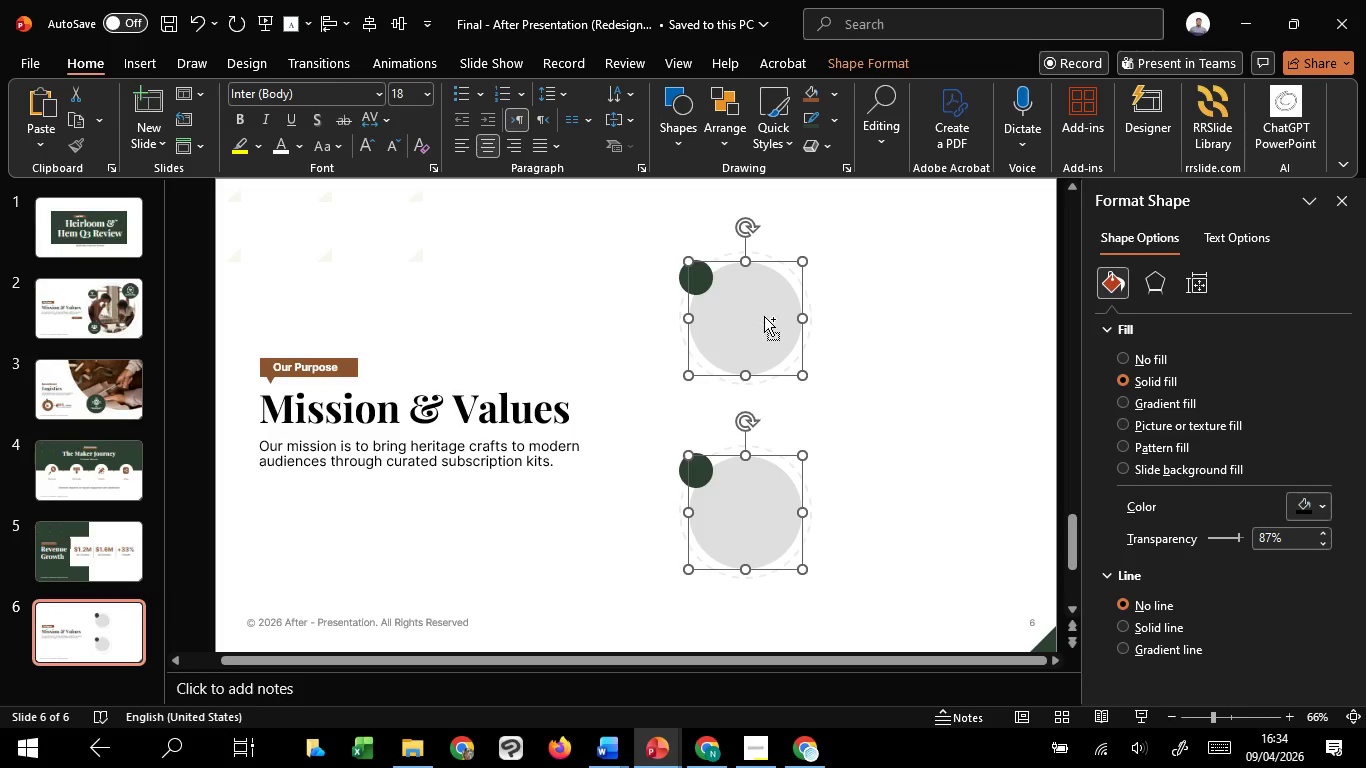 
key(Control+C)
 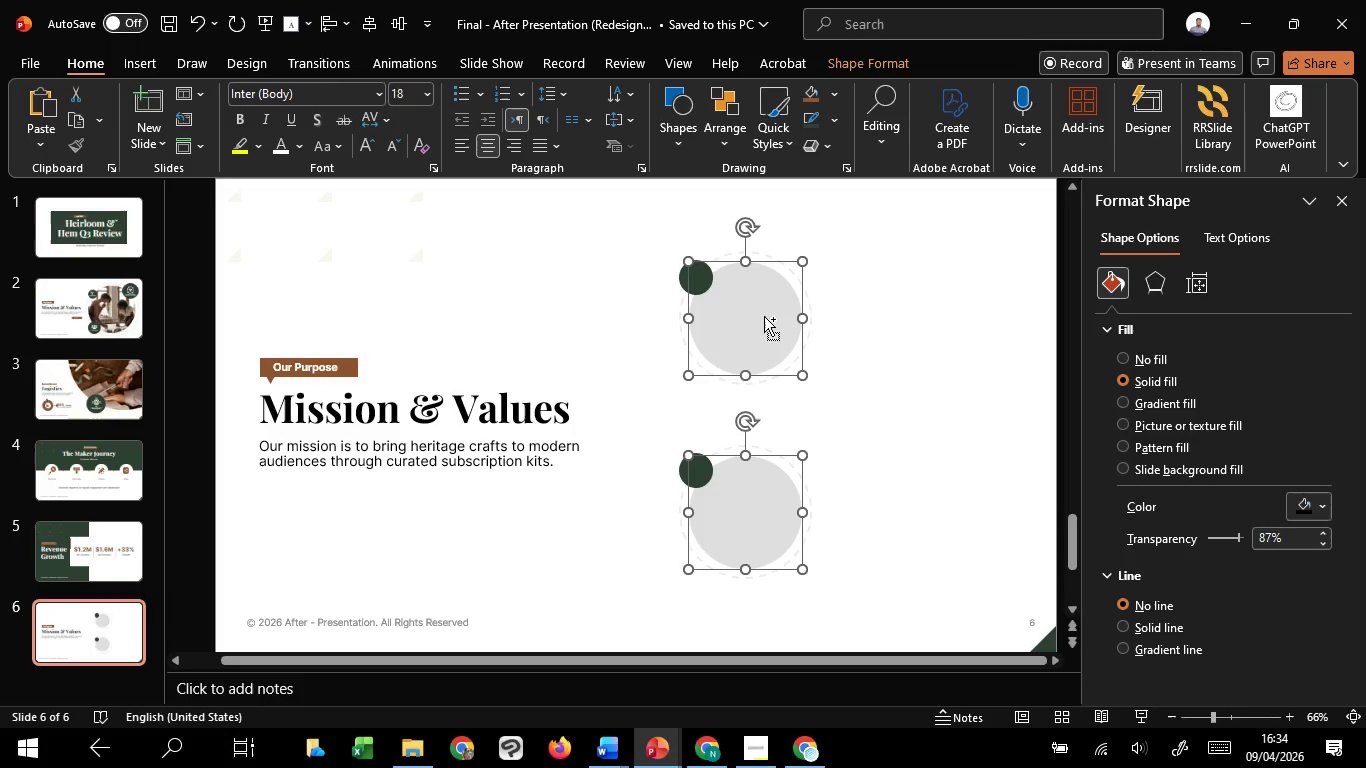 
key(Control+C)
 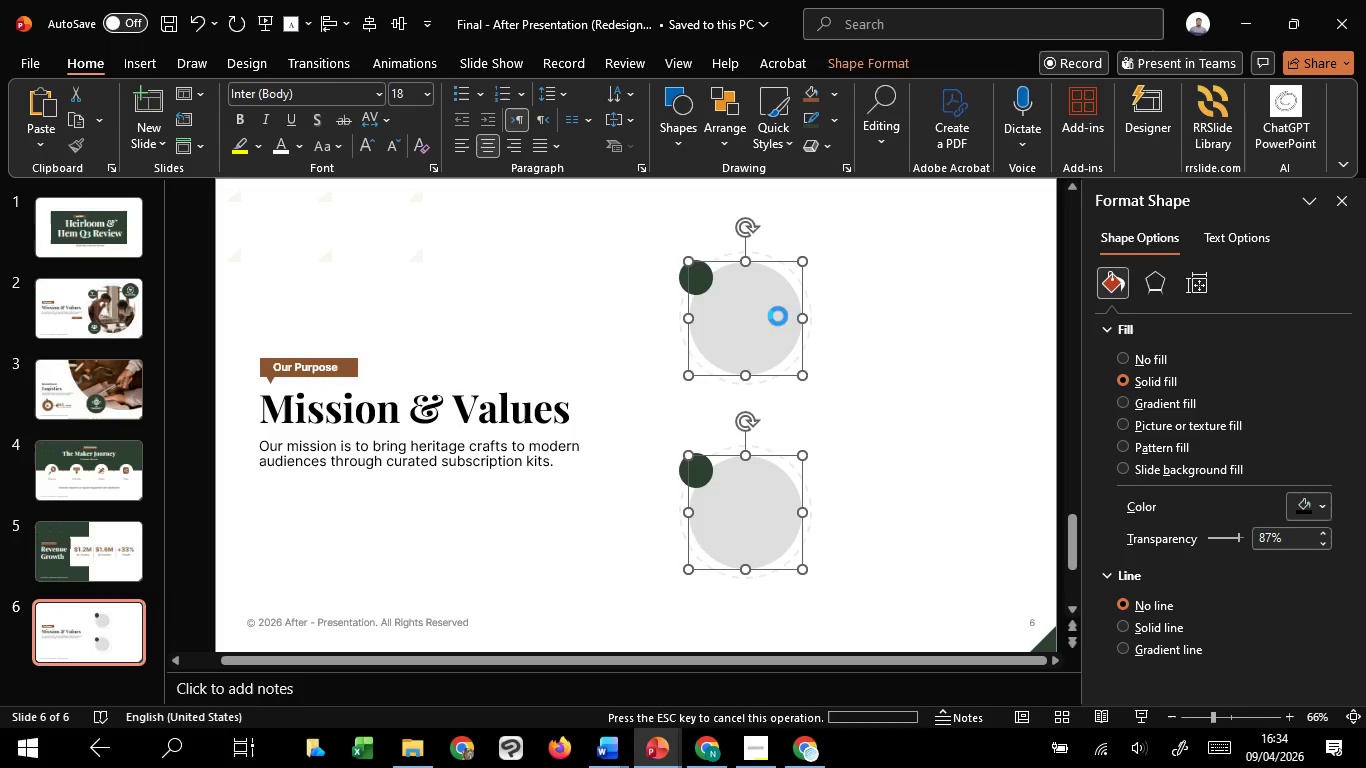 
key(Control+C)
 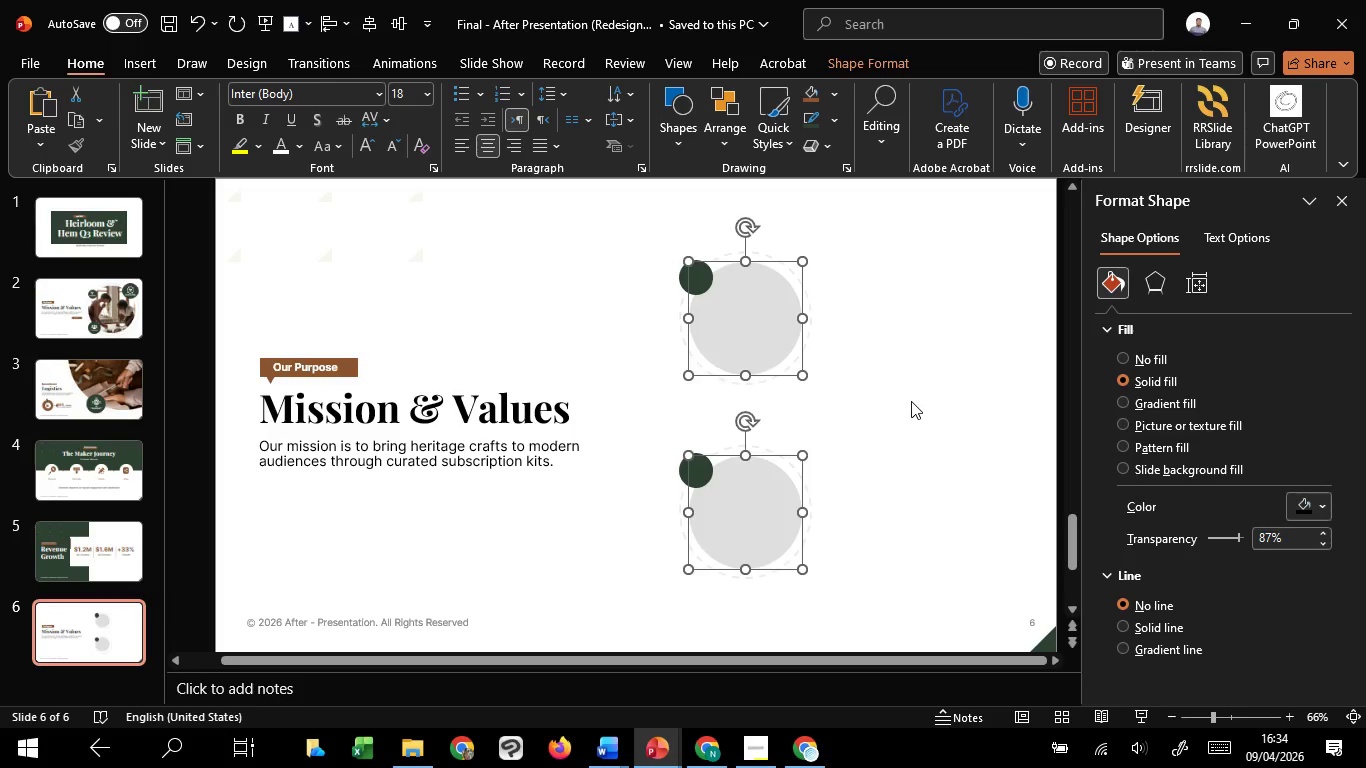 
left_click([911, 401])
 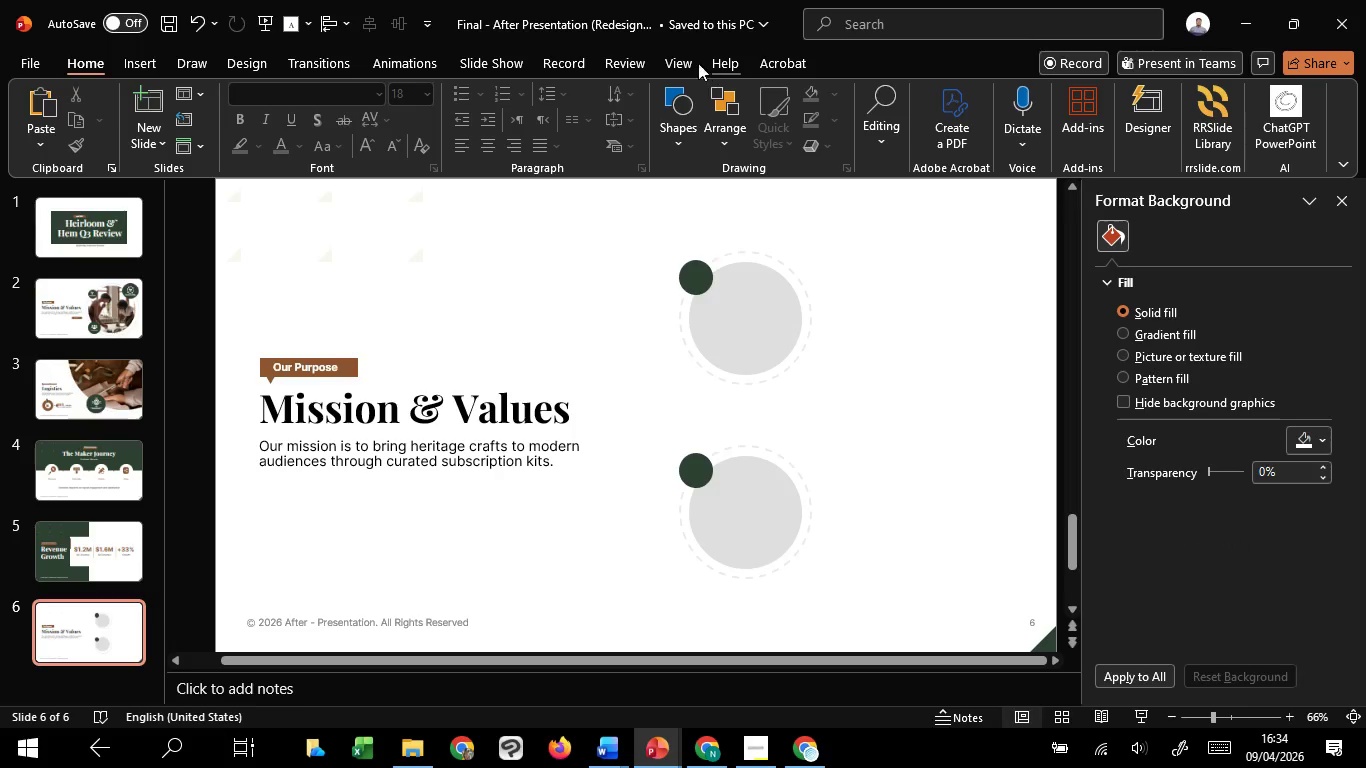 
left_click([690, 61])
 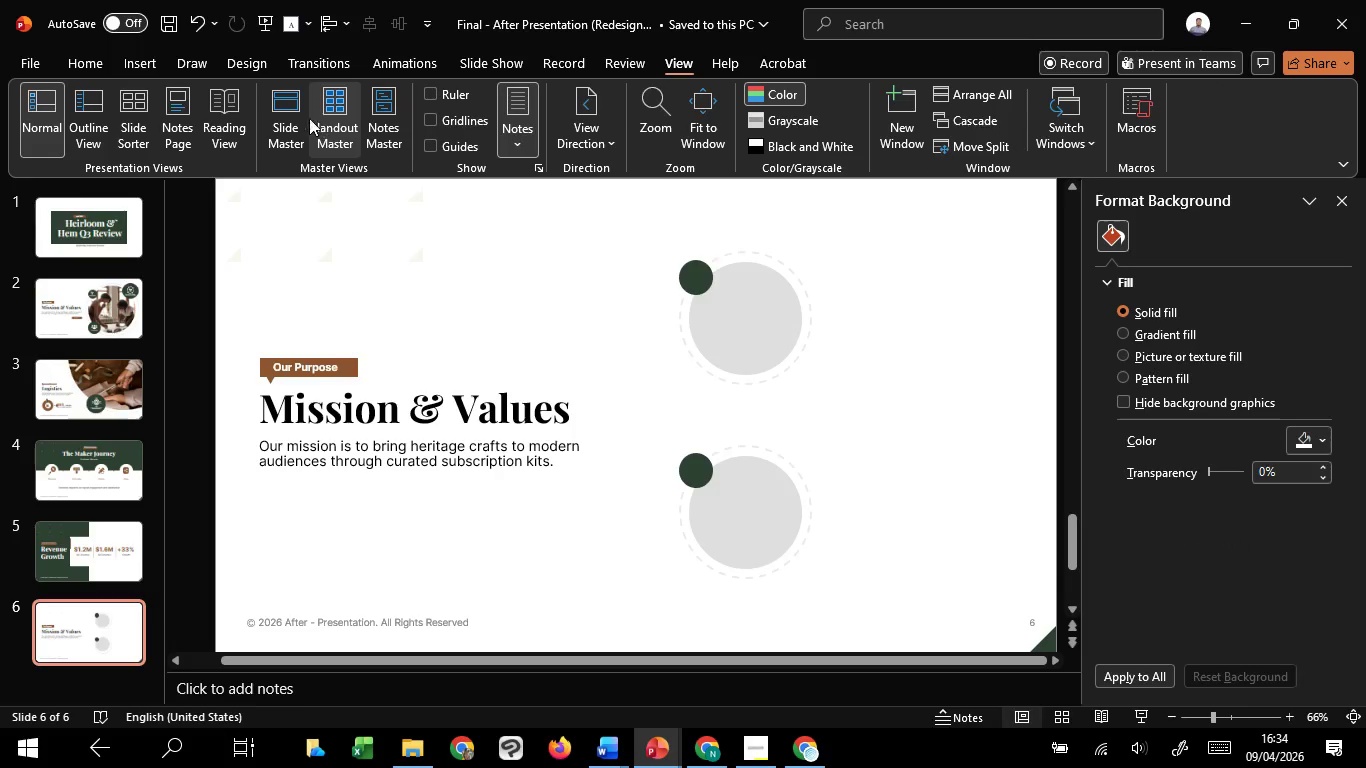 
left_click([292, 118])
 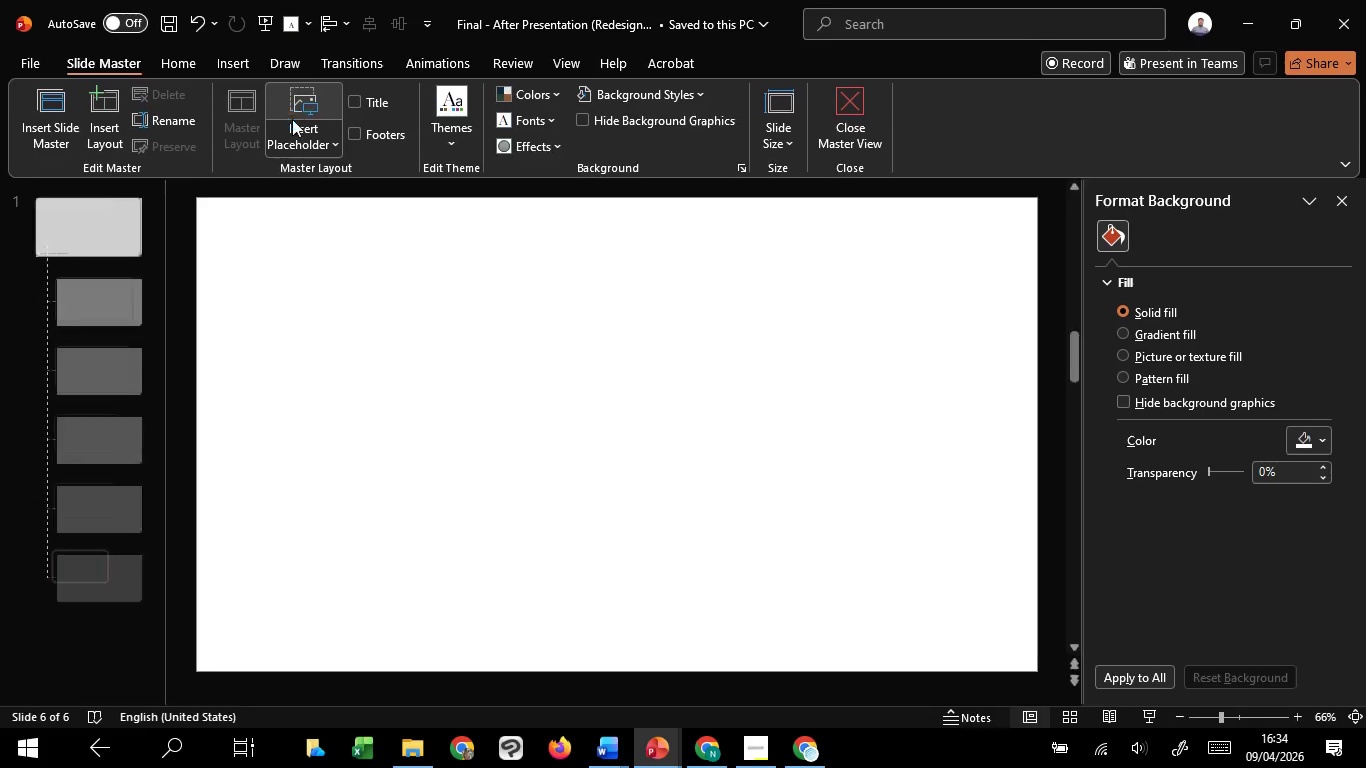 
key(Control+V)
 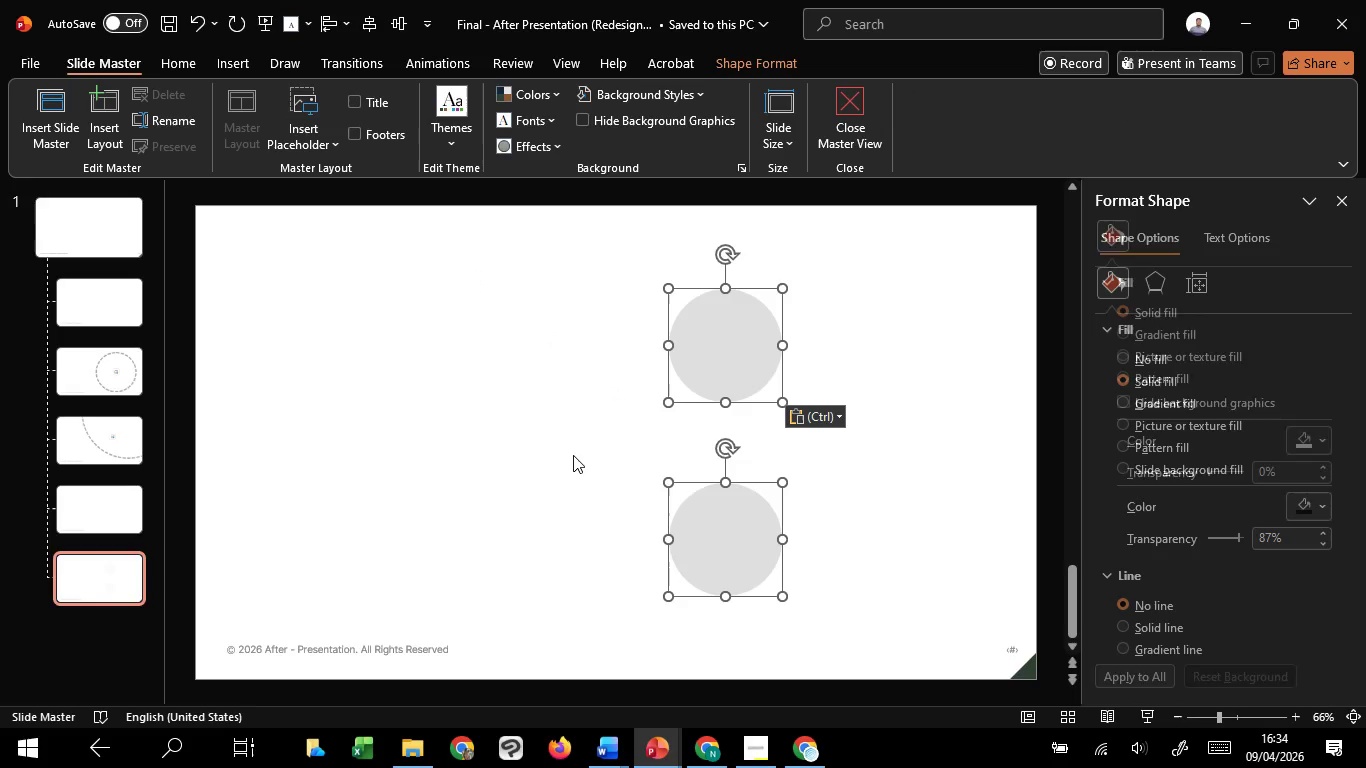 
left_click([573, 455])
 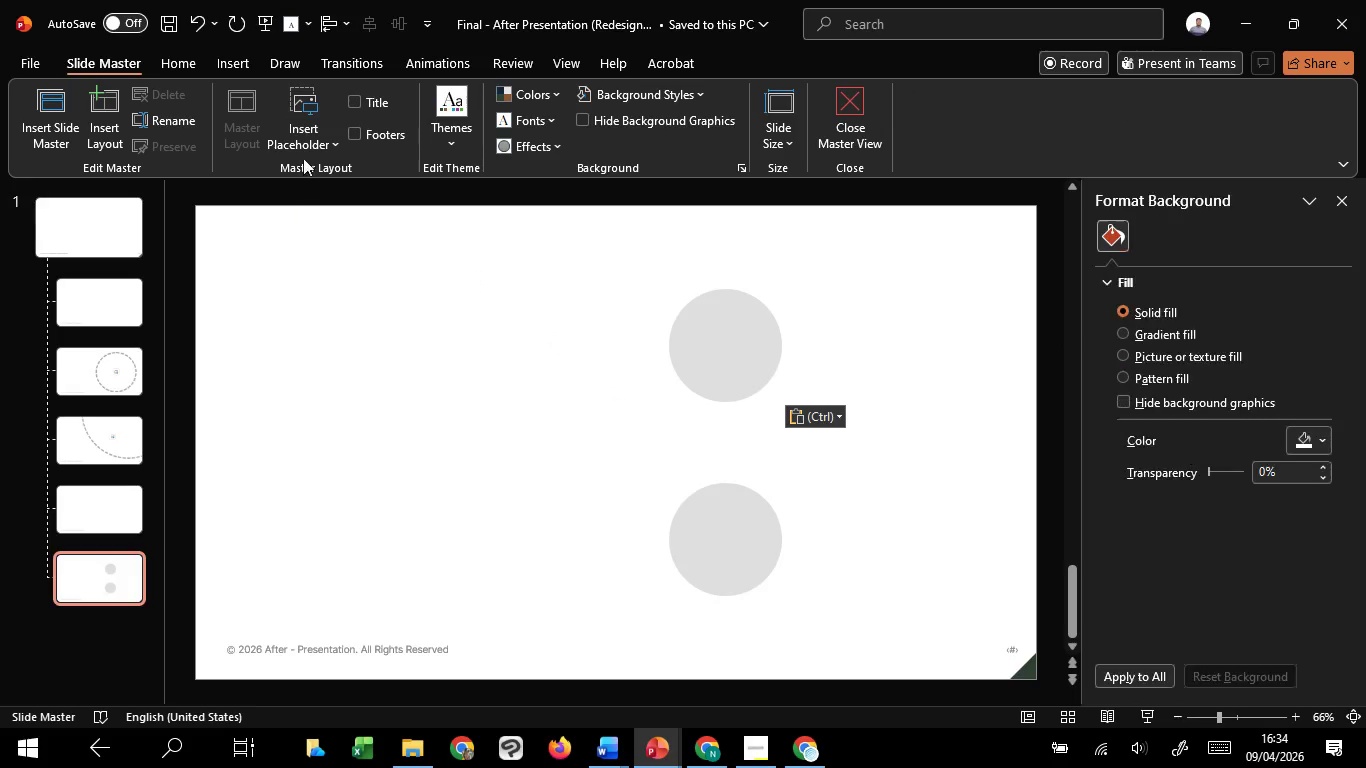 
left_click([303, 155])
 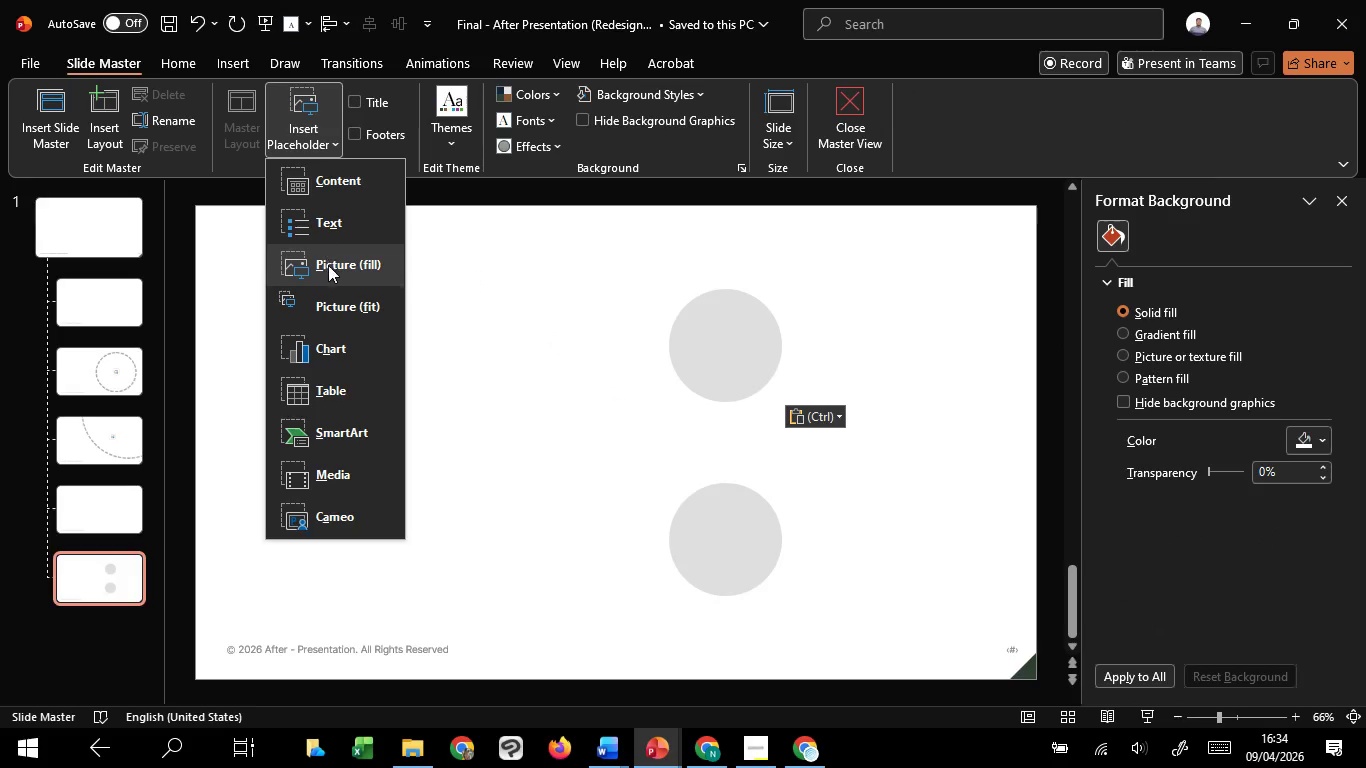 
left_click([330, 266])
 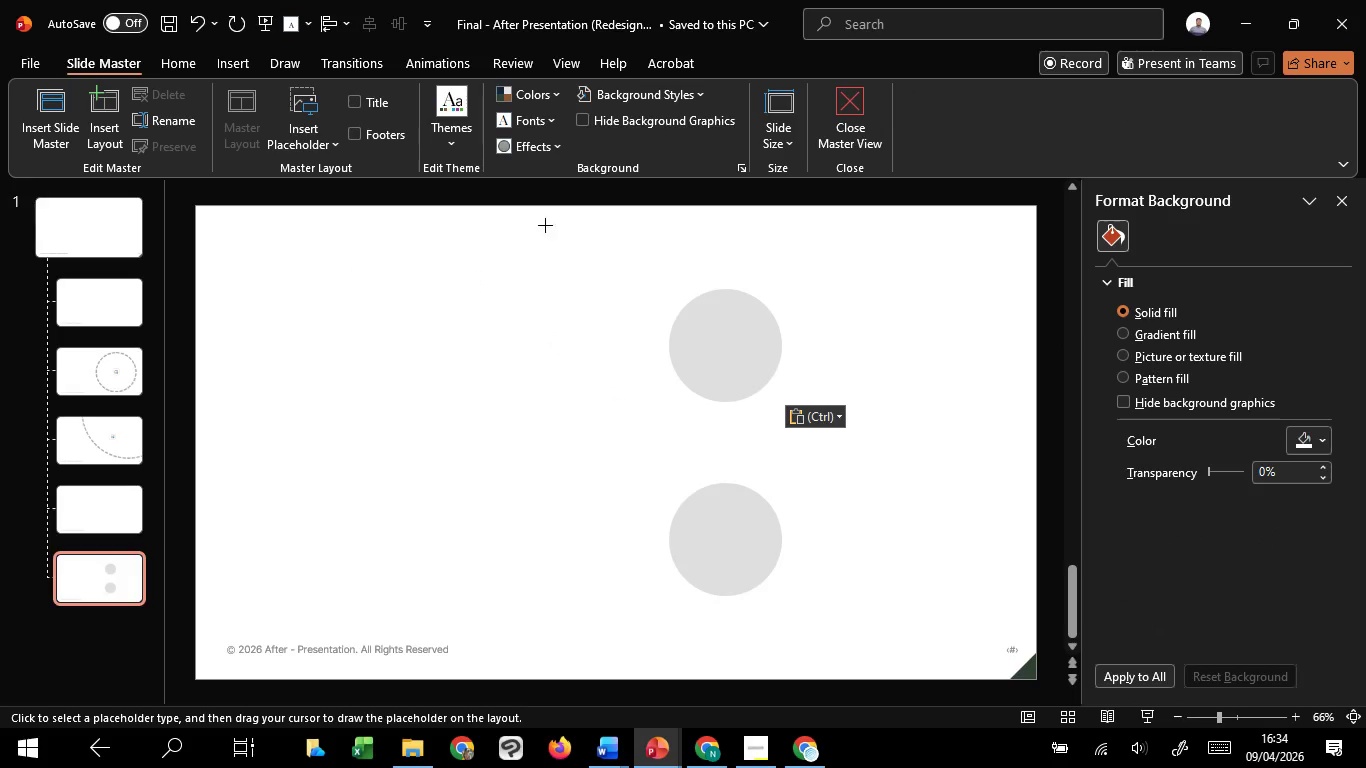 
left_click_drag(start_coordinate=[546, 225], to_coordinate=[879, 462])
 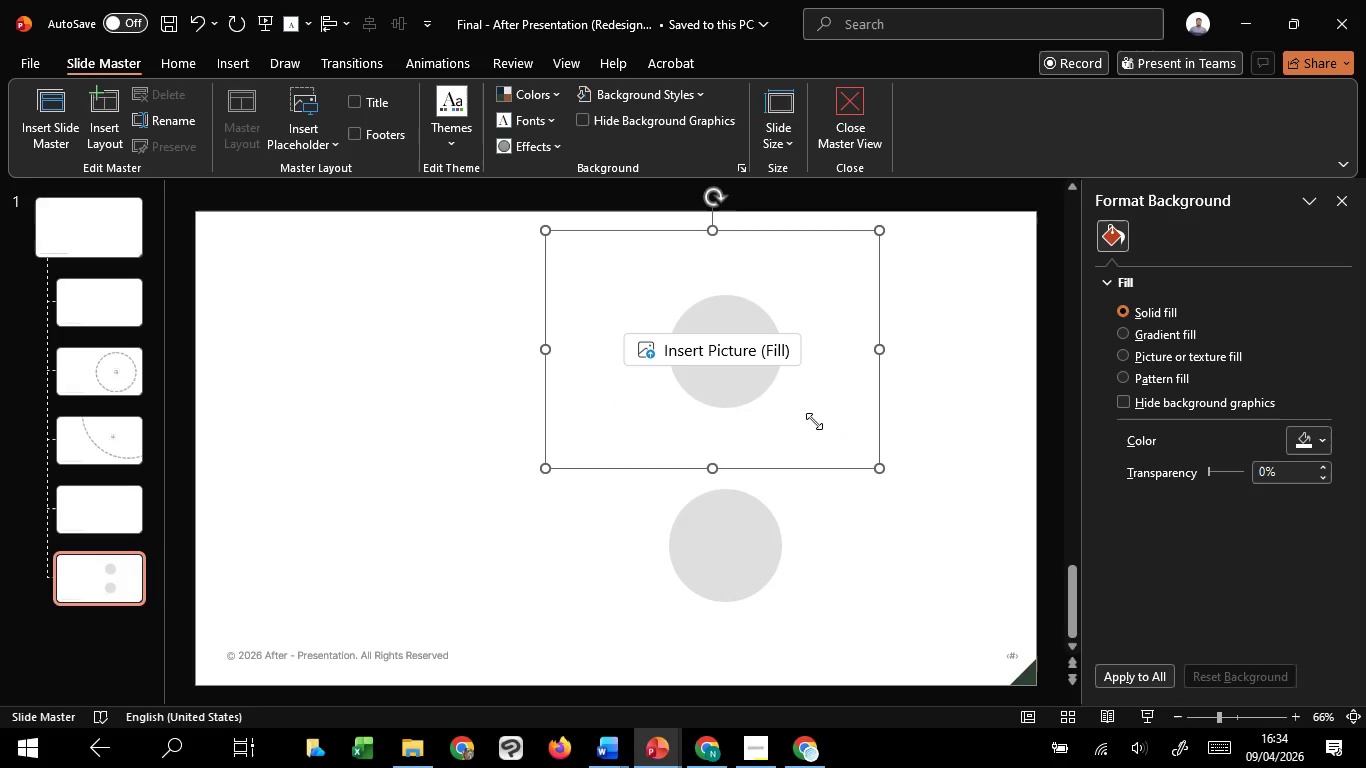 
right_click([814, 421])
 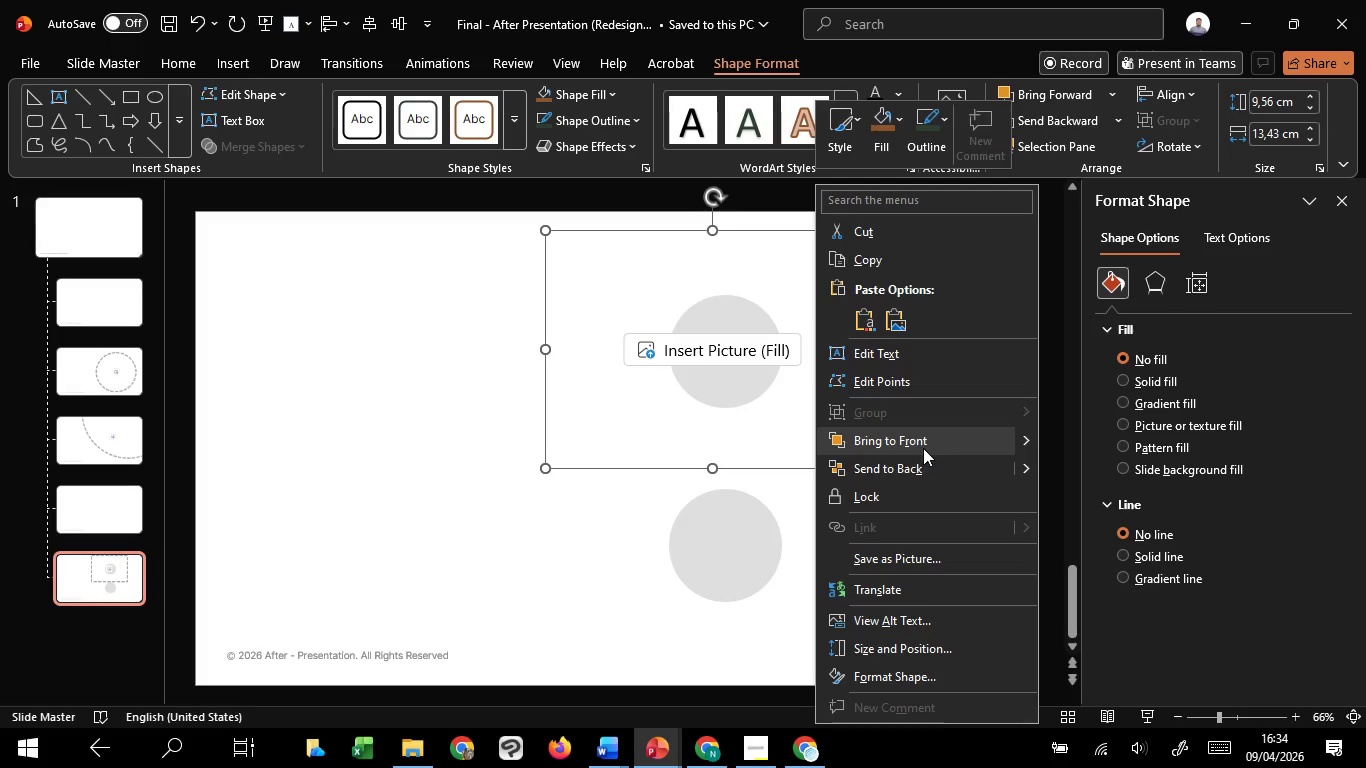 
left_click([927, 475])
 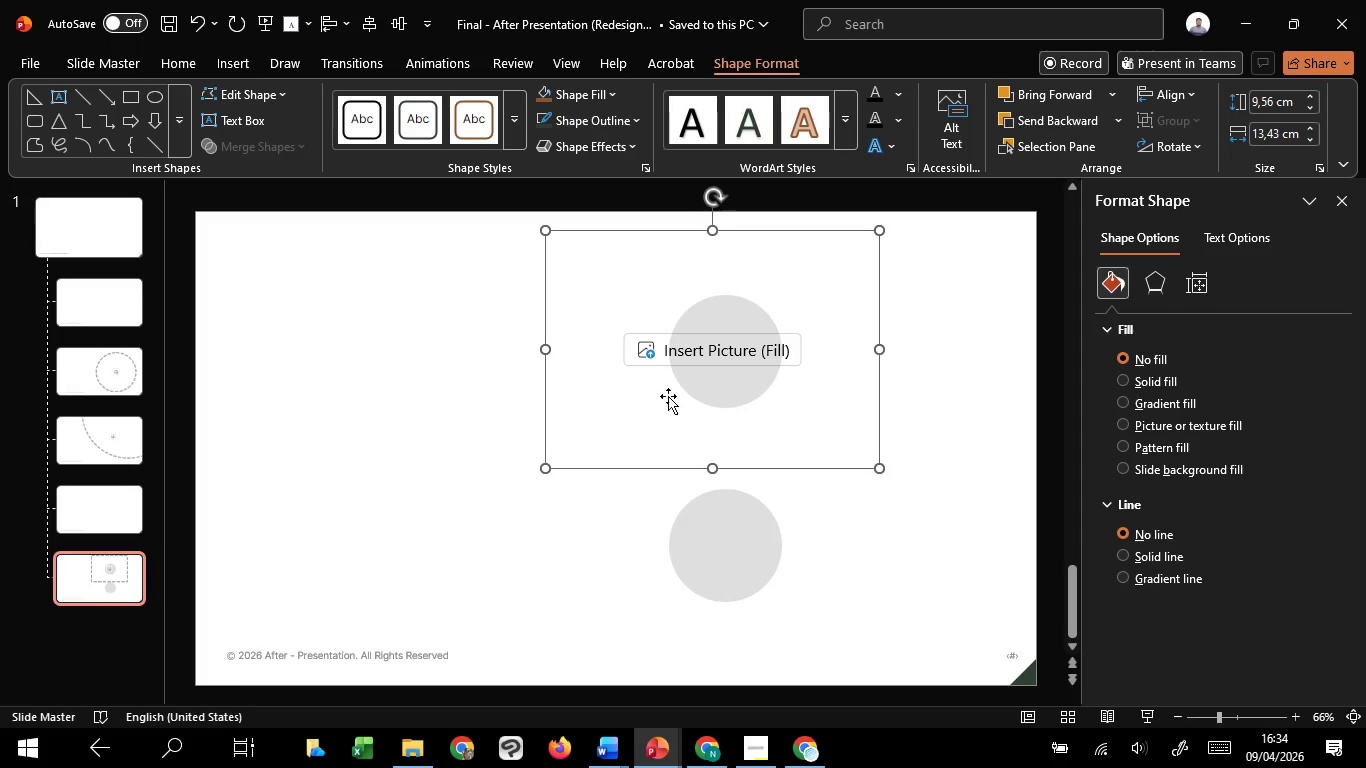 
hold_key(key=ShiftLeft, duration=1.08)
left_click([700, 365])
 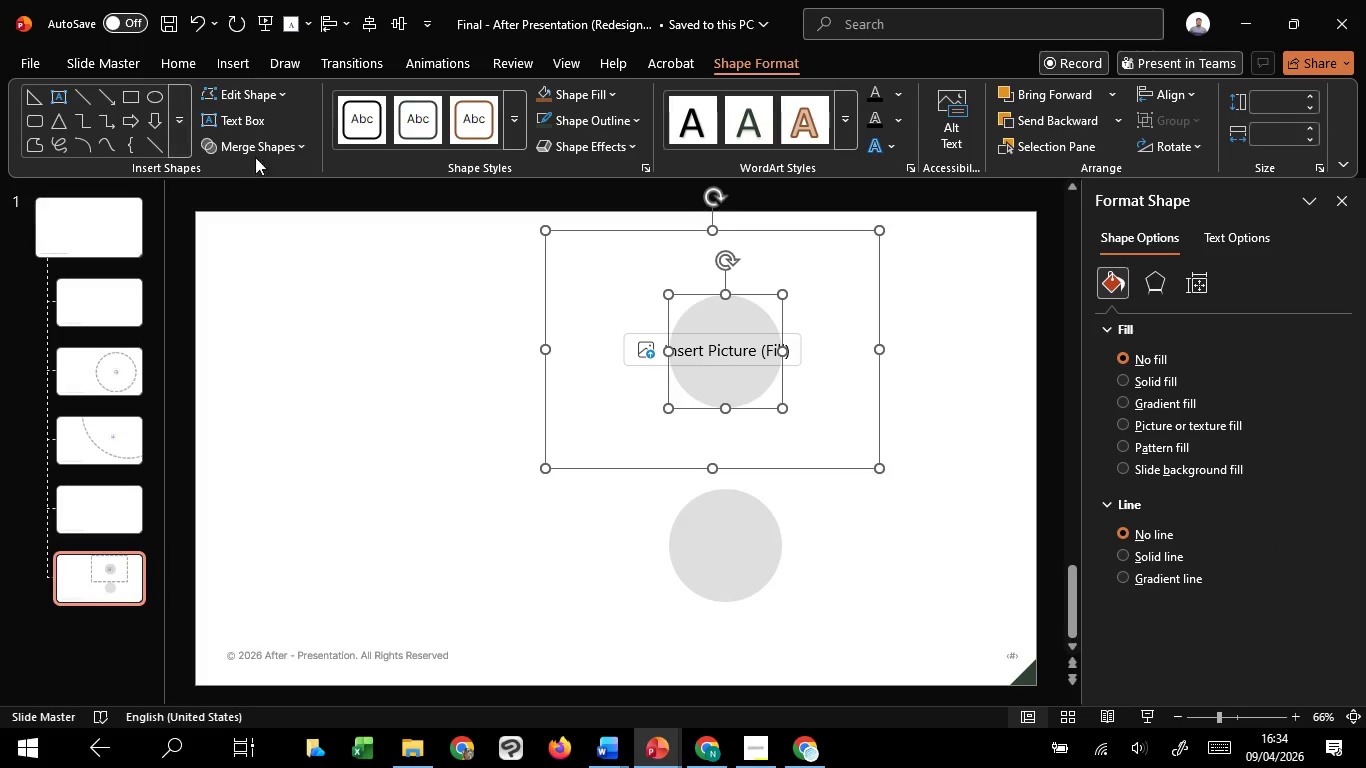 
left_click([255, 139])
 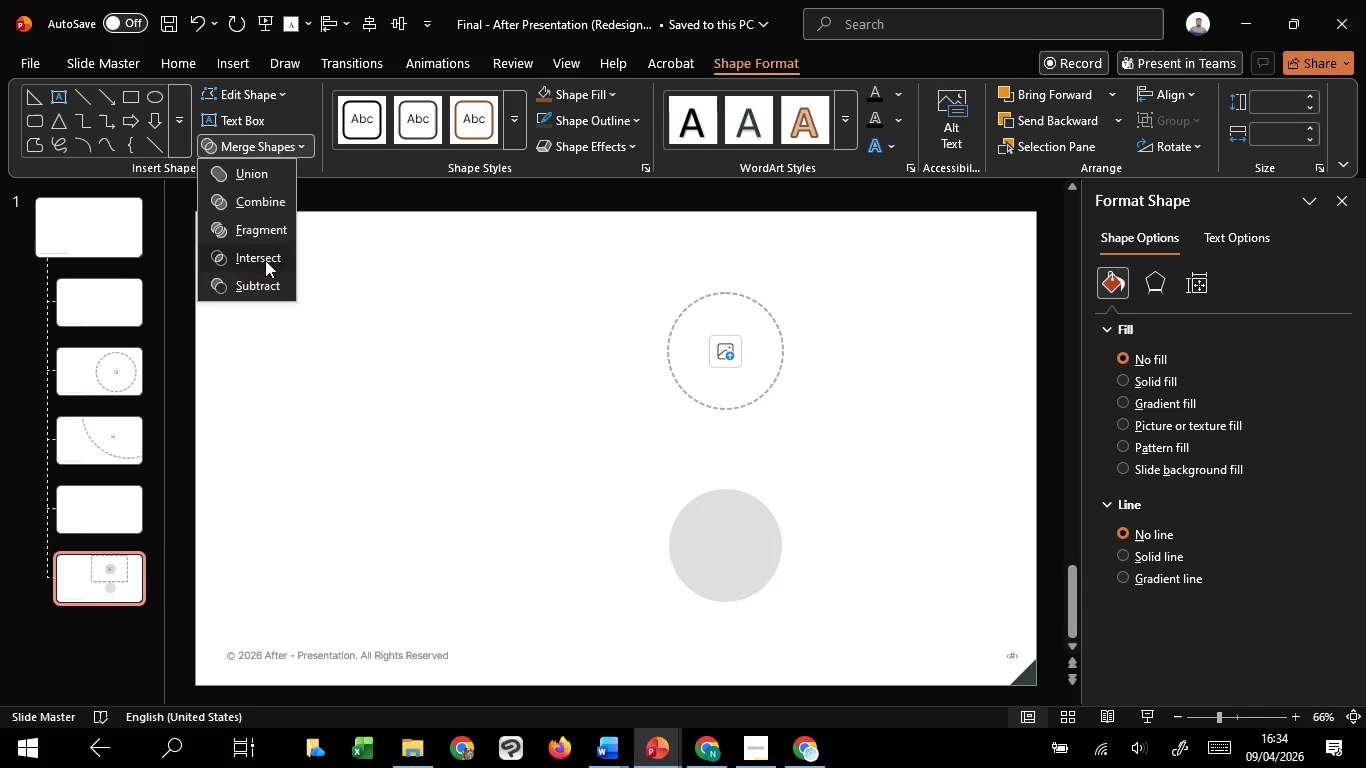 
double_click([420, 403])
 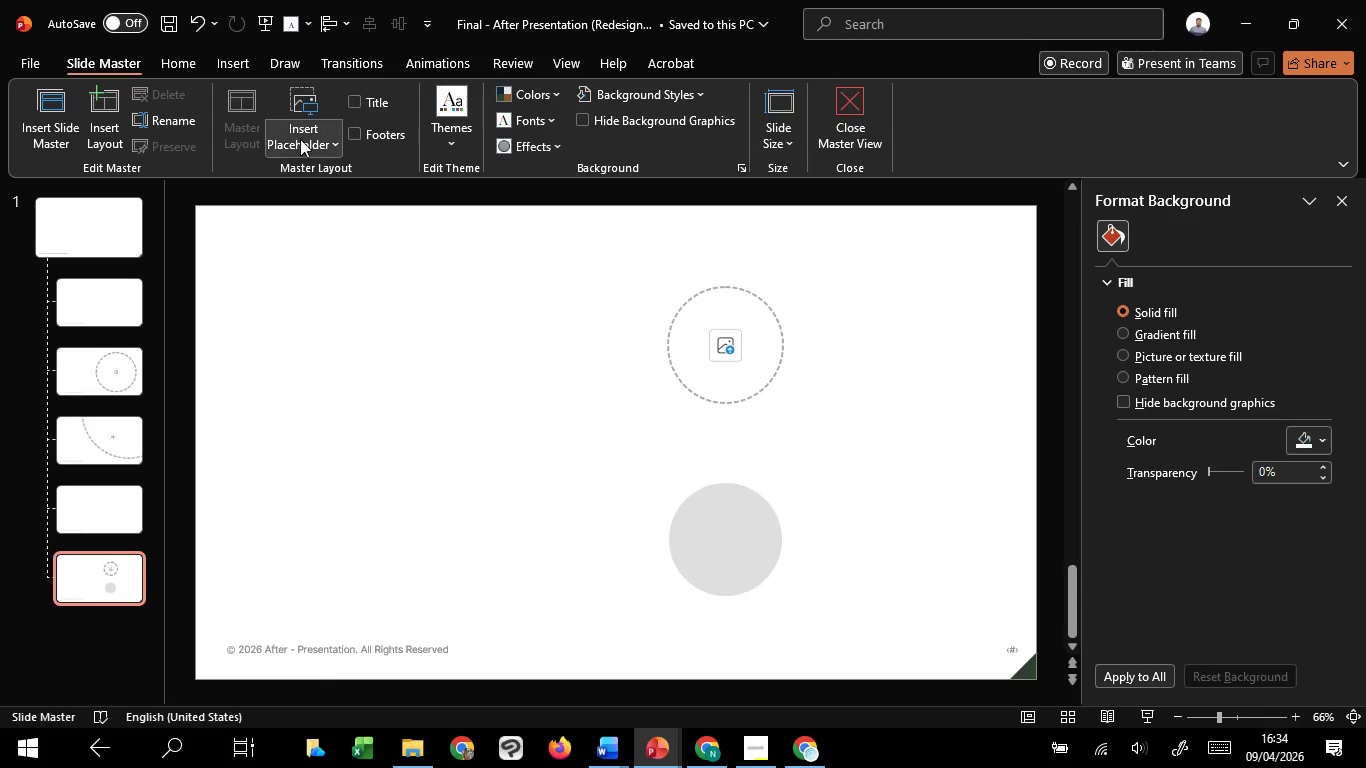 
left_click([306, 142])
 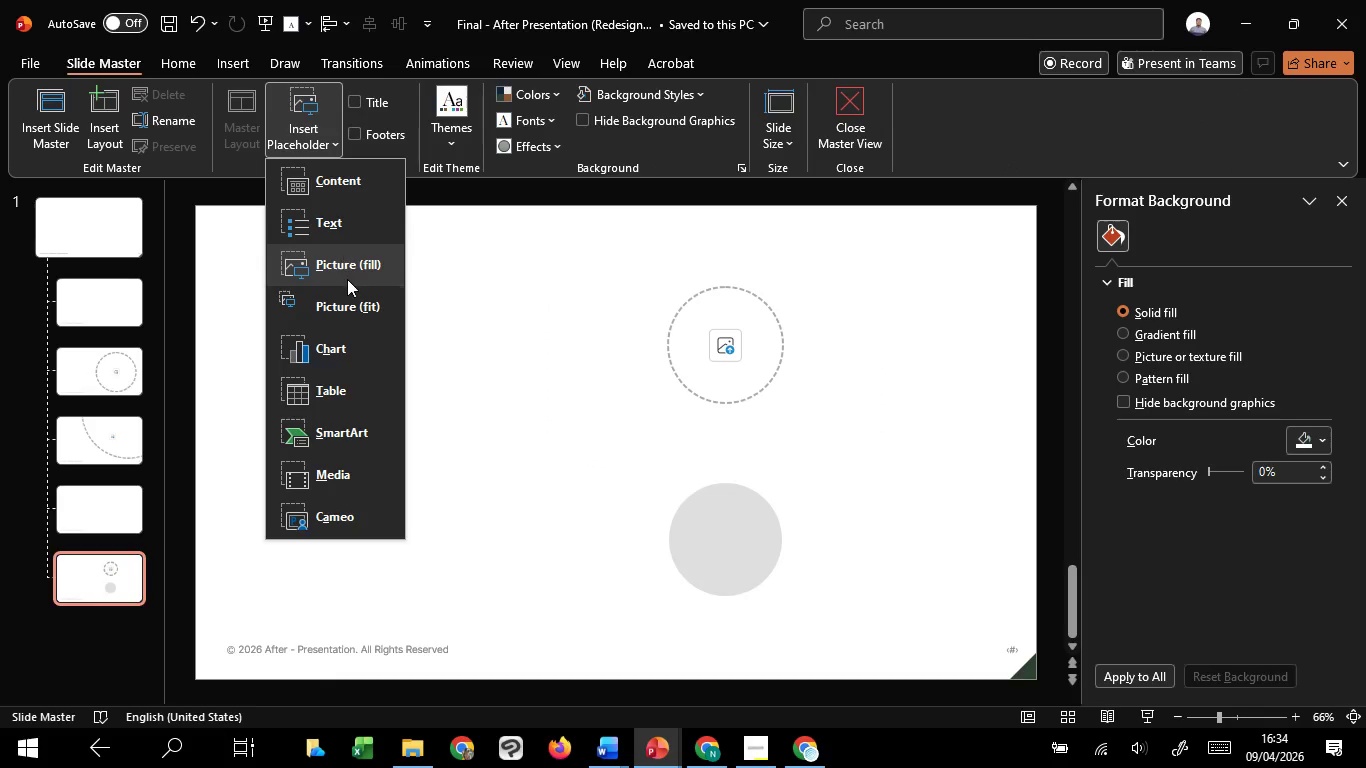 
left_click([347, 279])
 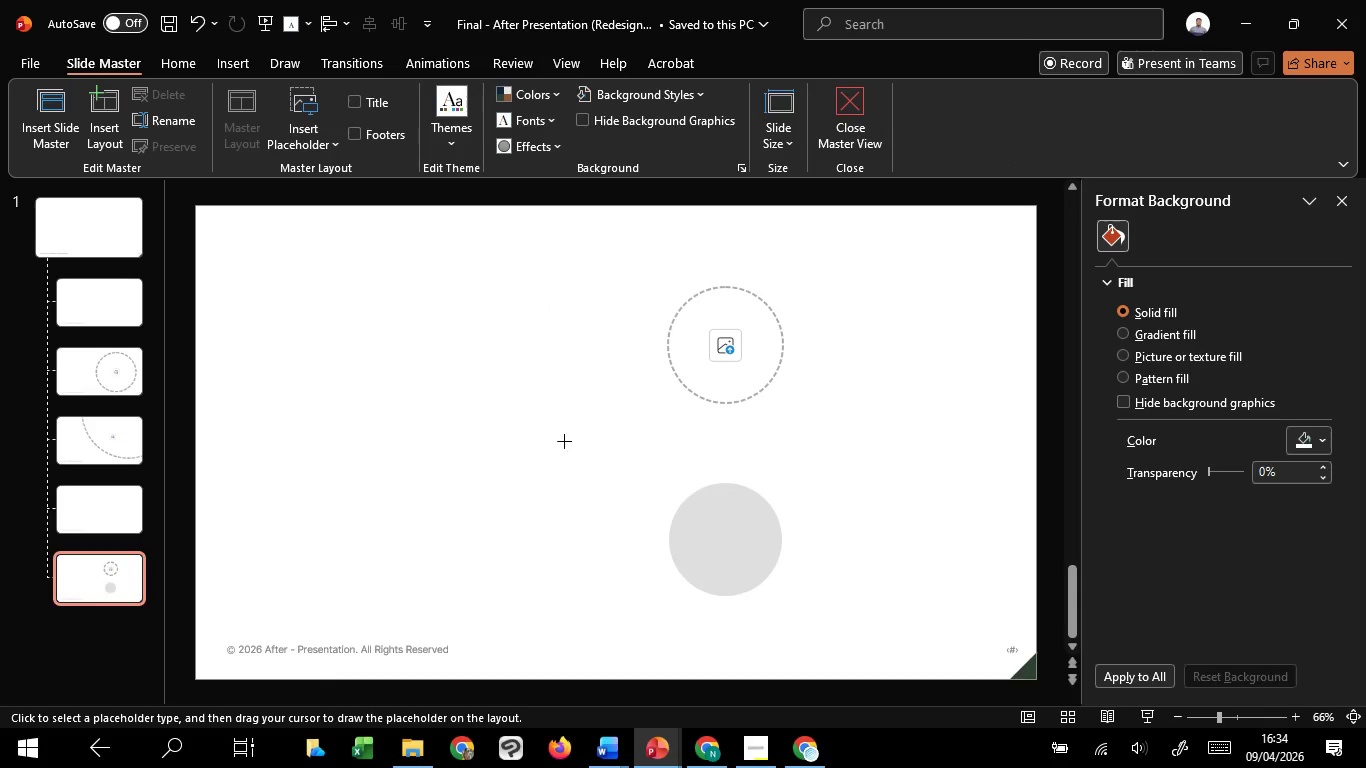 
left_click_drag(start_coordinate=[564, 441], to_coordinate=[841, 614])
 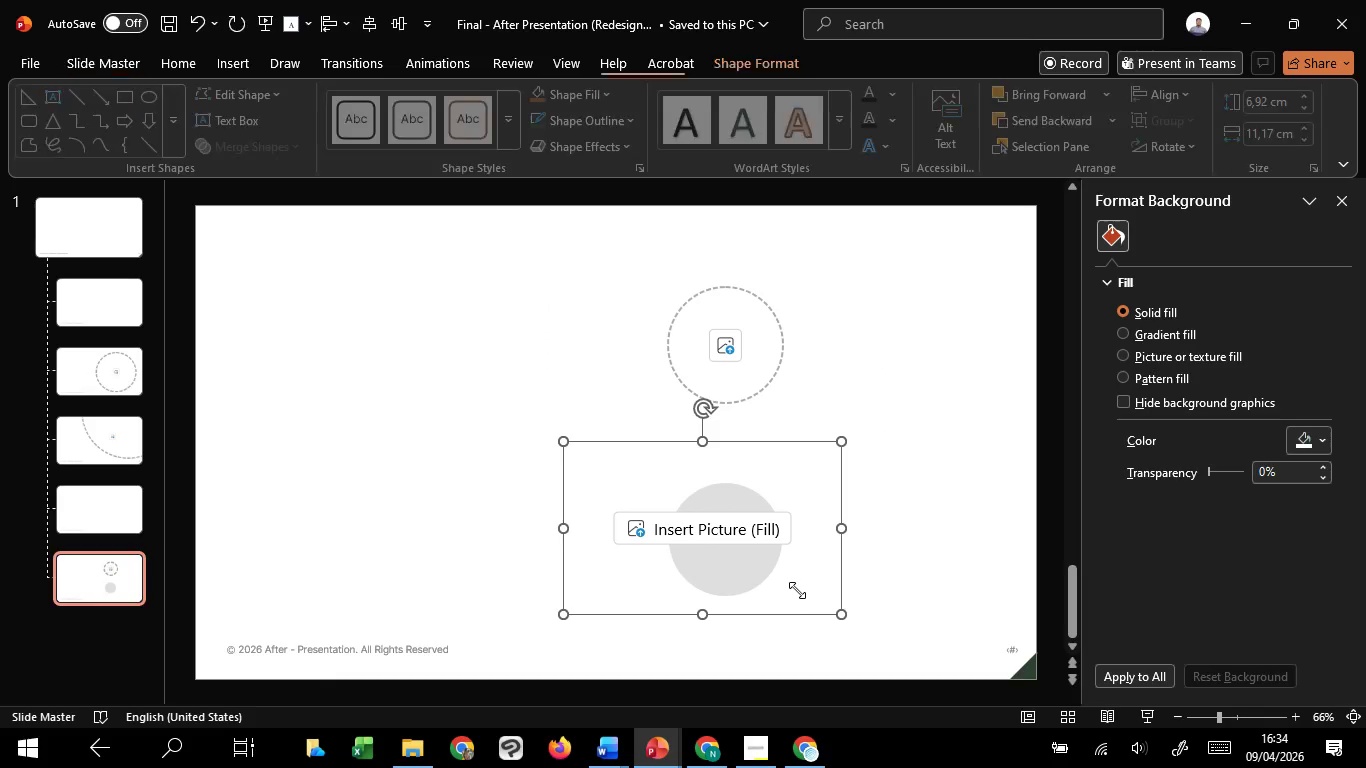 
right_click([797, 590])
 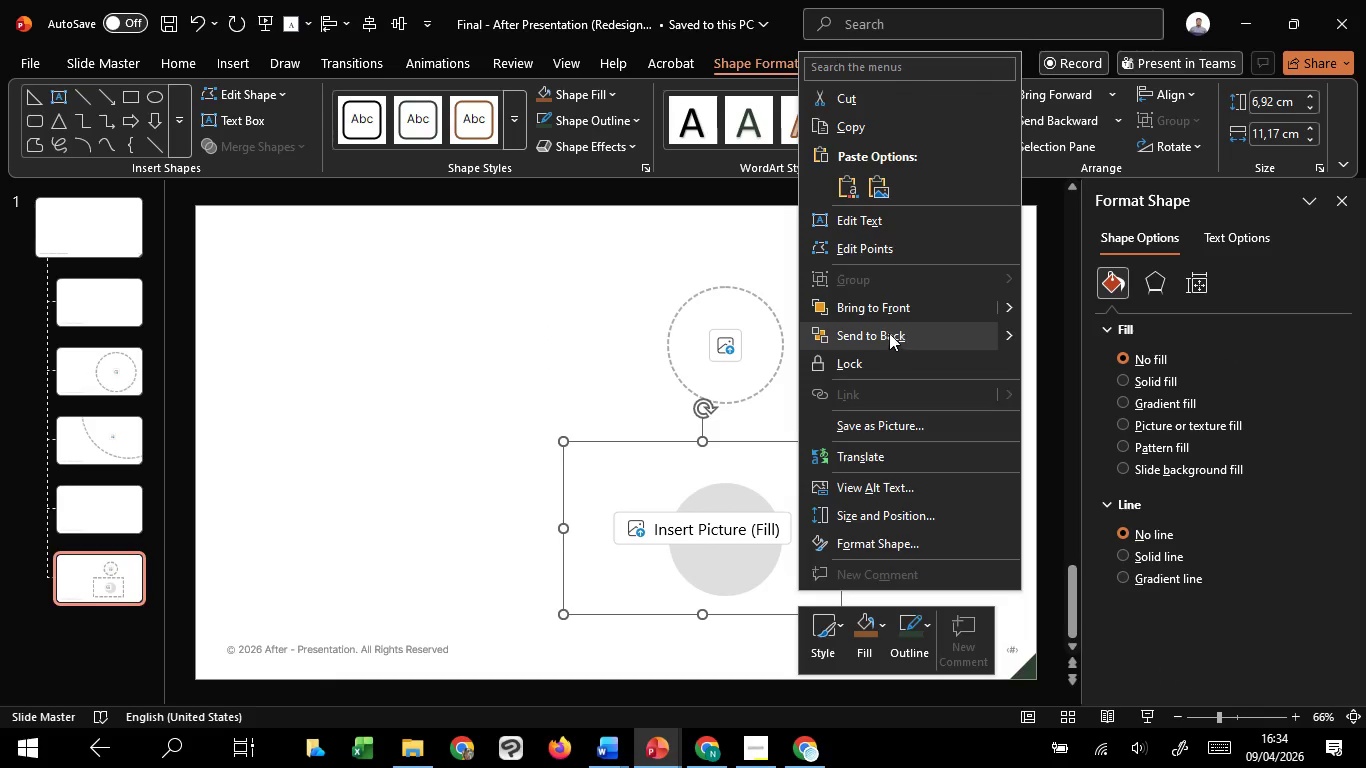 
hold_key(key=ShiftLeft, duration=0.98)
left_click([740, 544])
 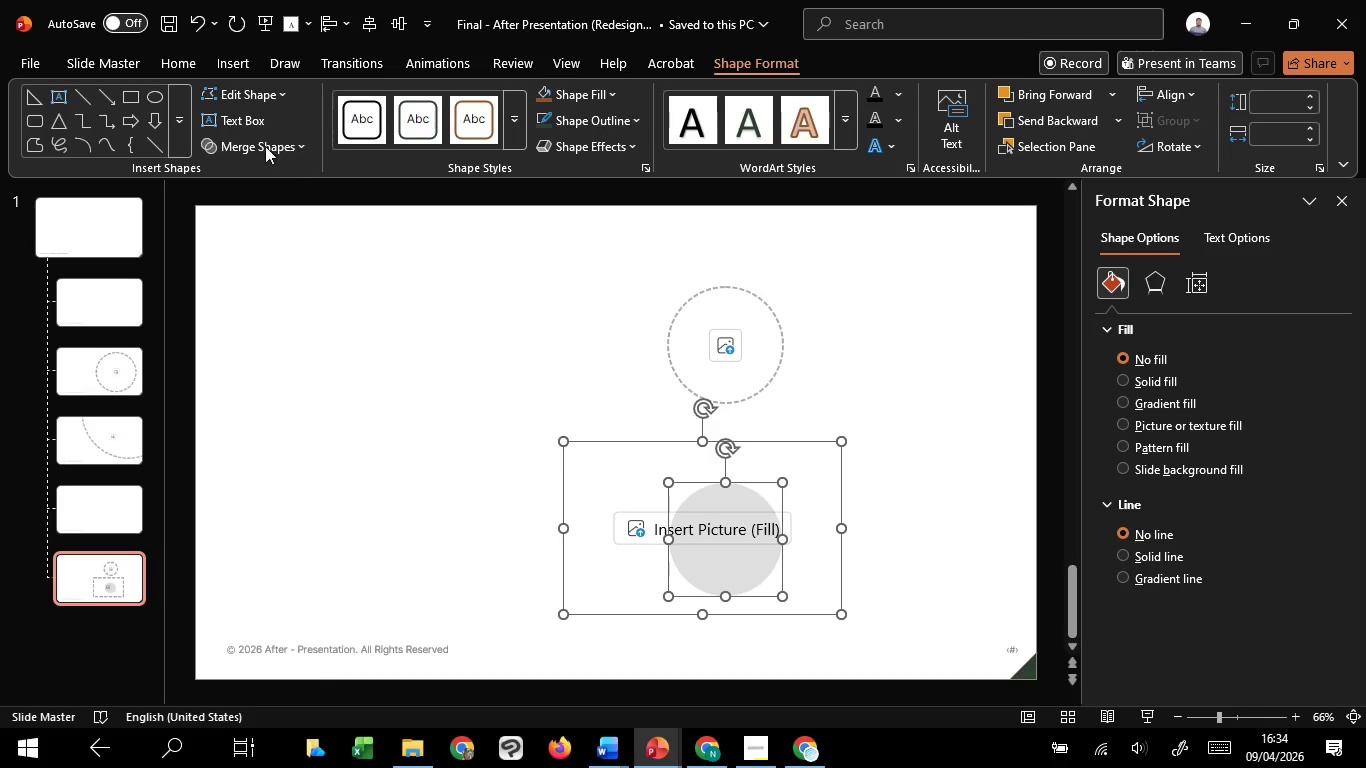 
left_click([264, 146])
 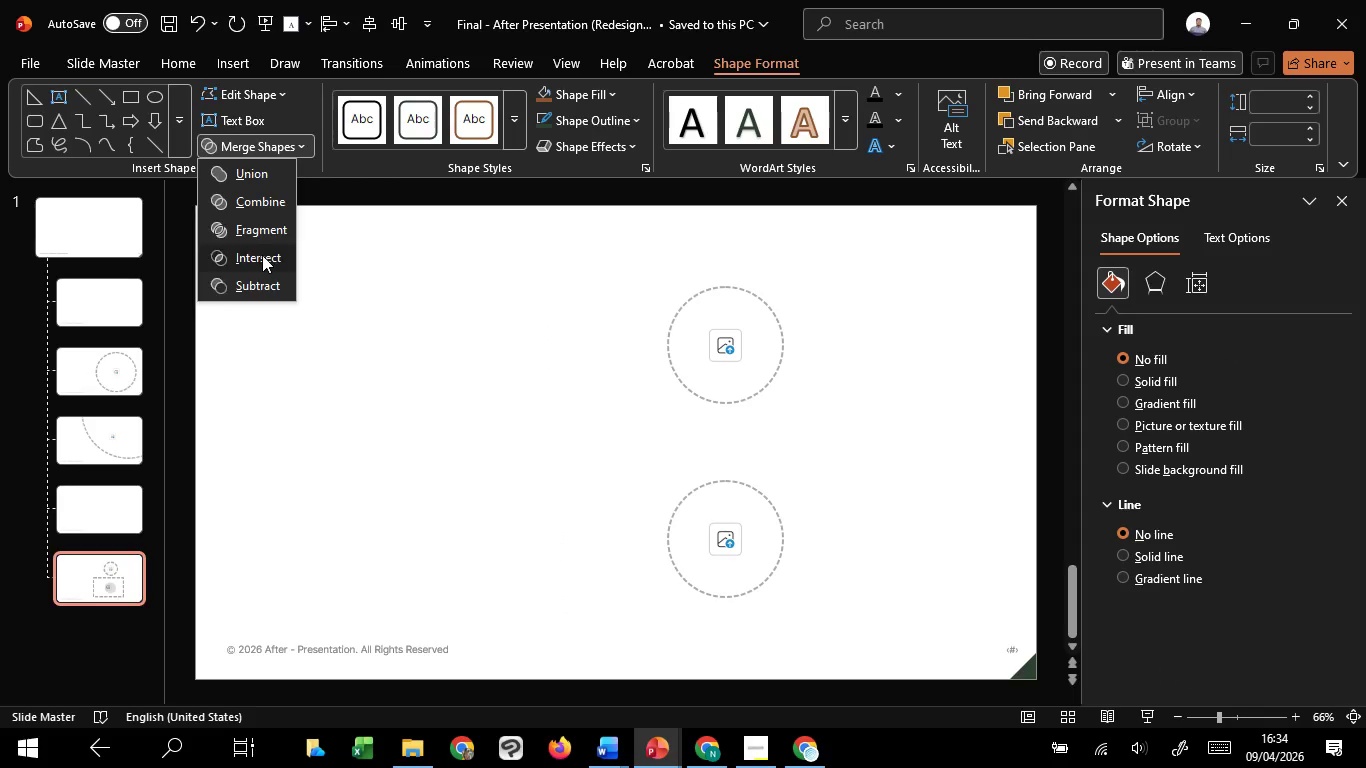 
double_click([483, 463])
 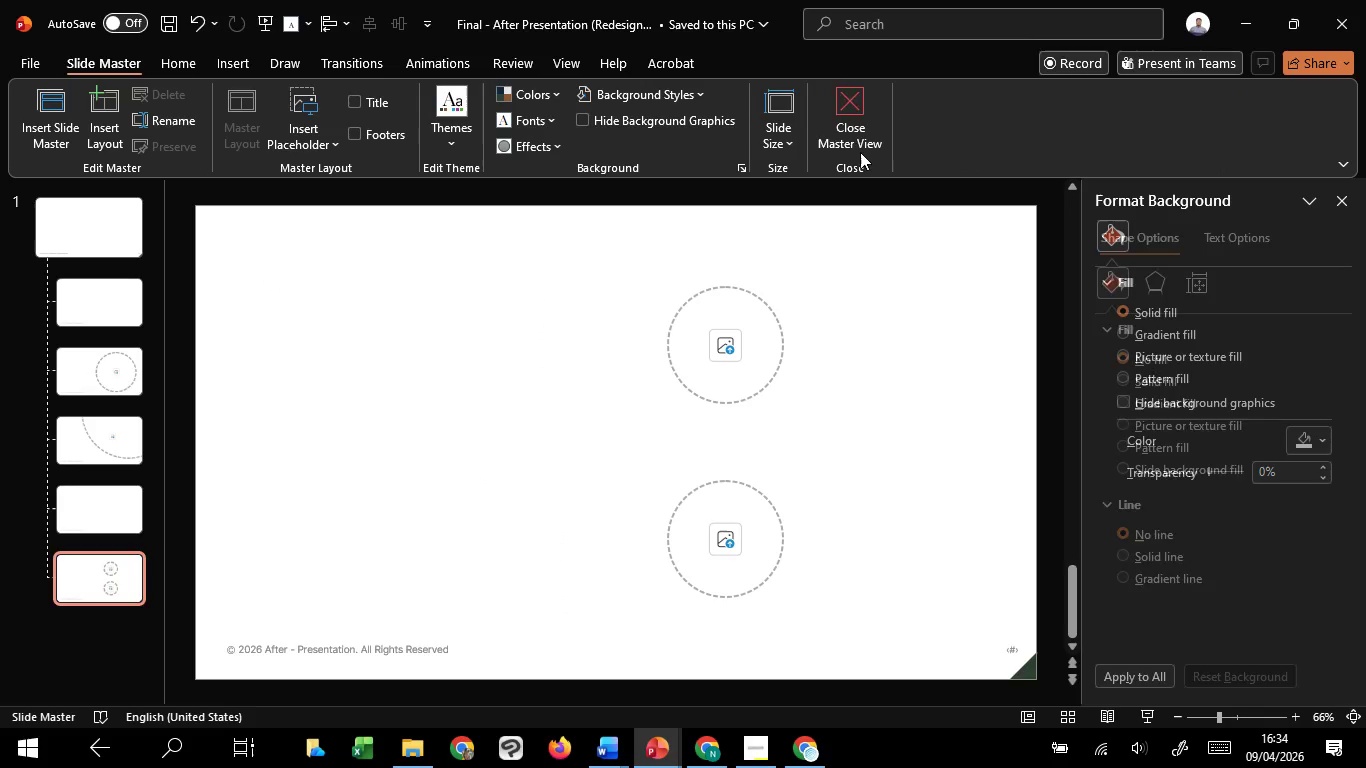 
left_click([849, 112])
 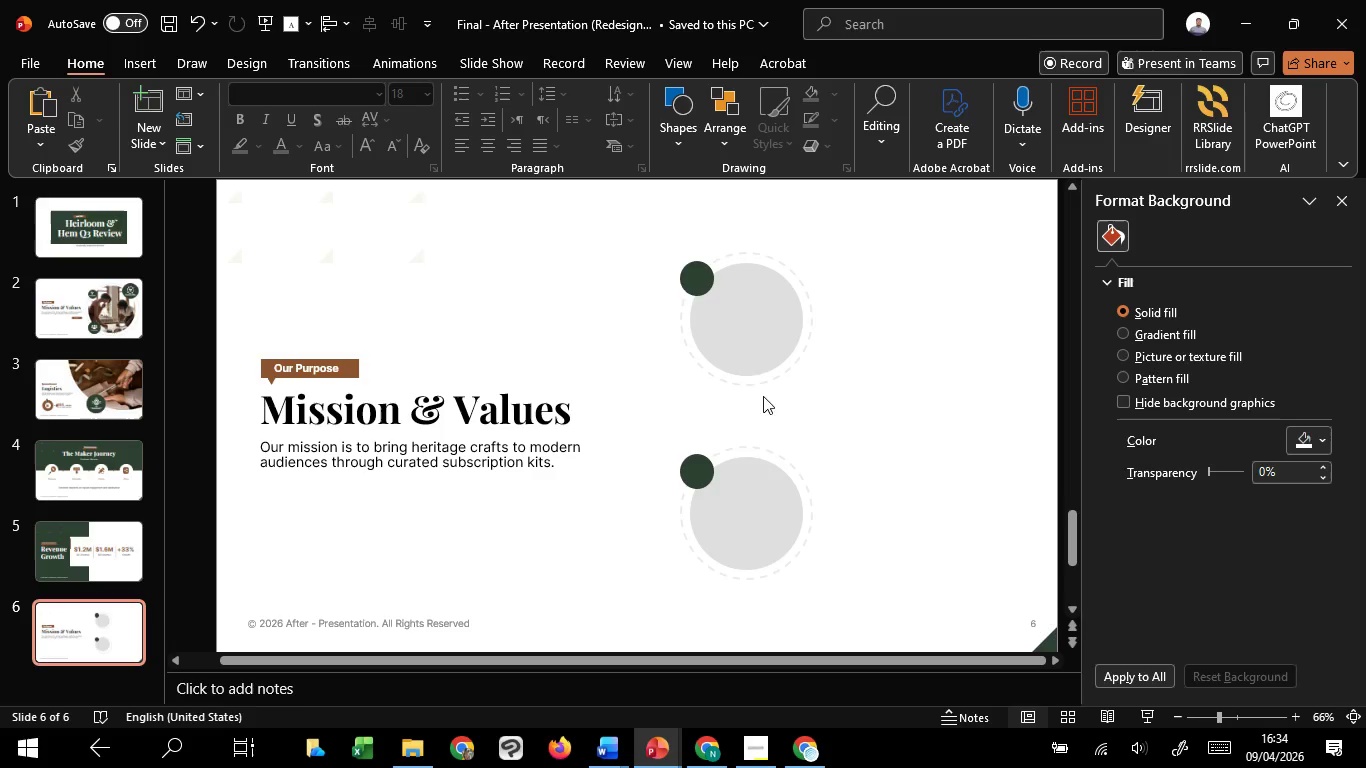 
left_click([757, 345])
 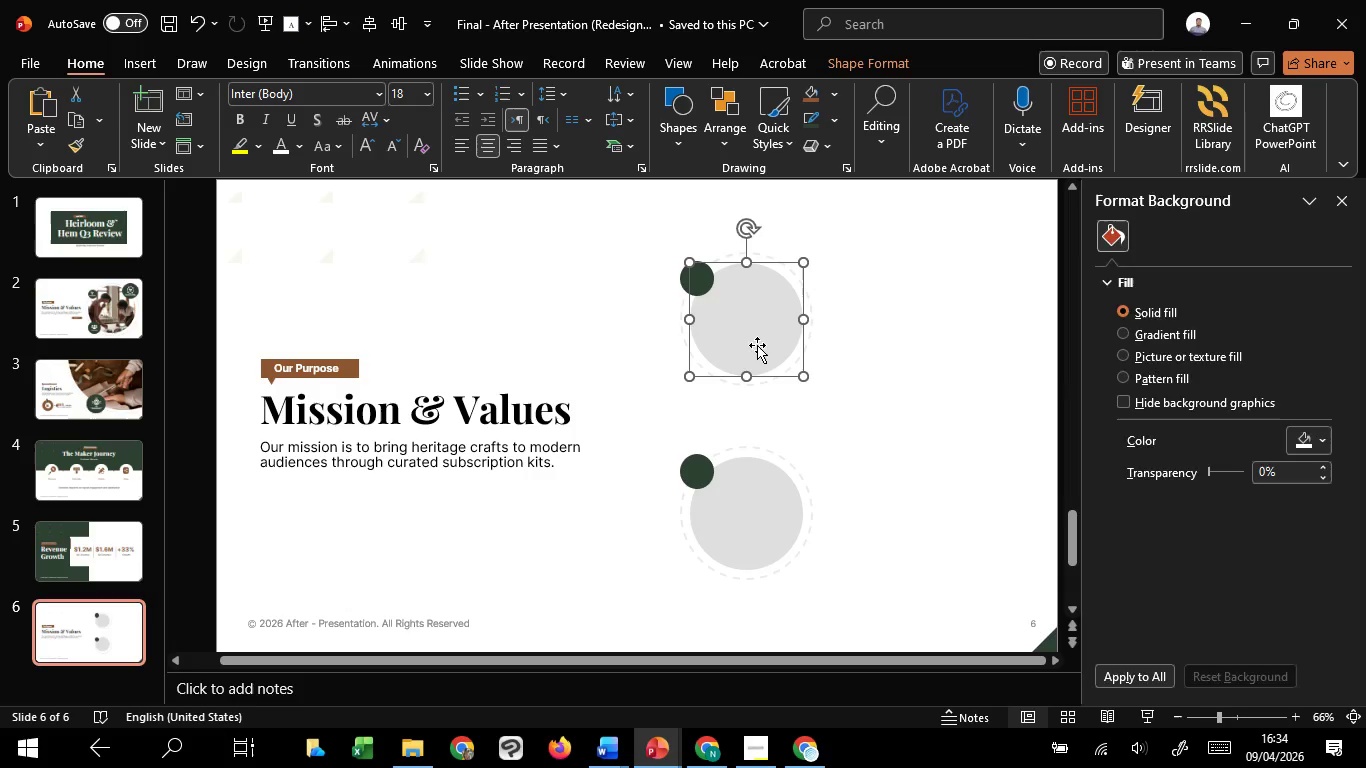 
hold_key(key=ShiftLeft, duration=0.95)
left_click([761, 532])
 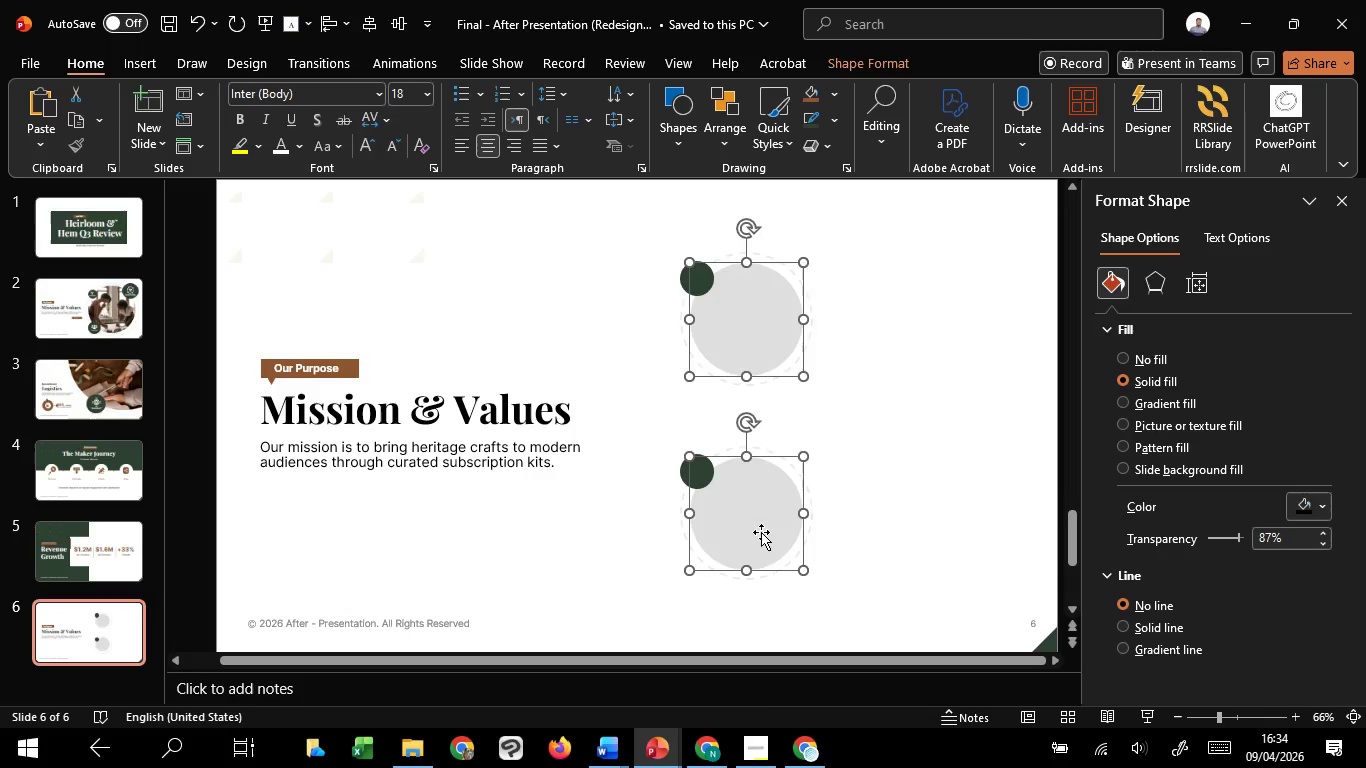 
key(Delete)
 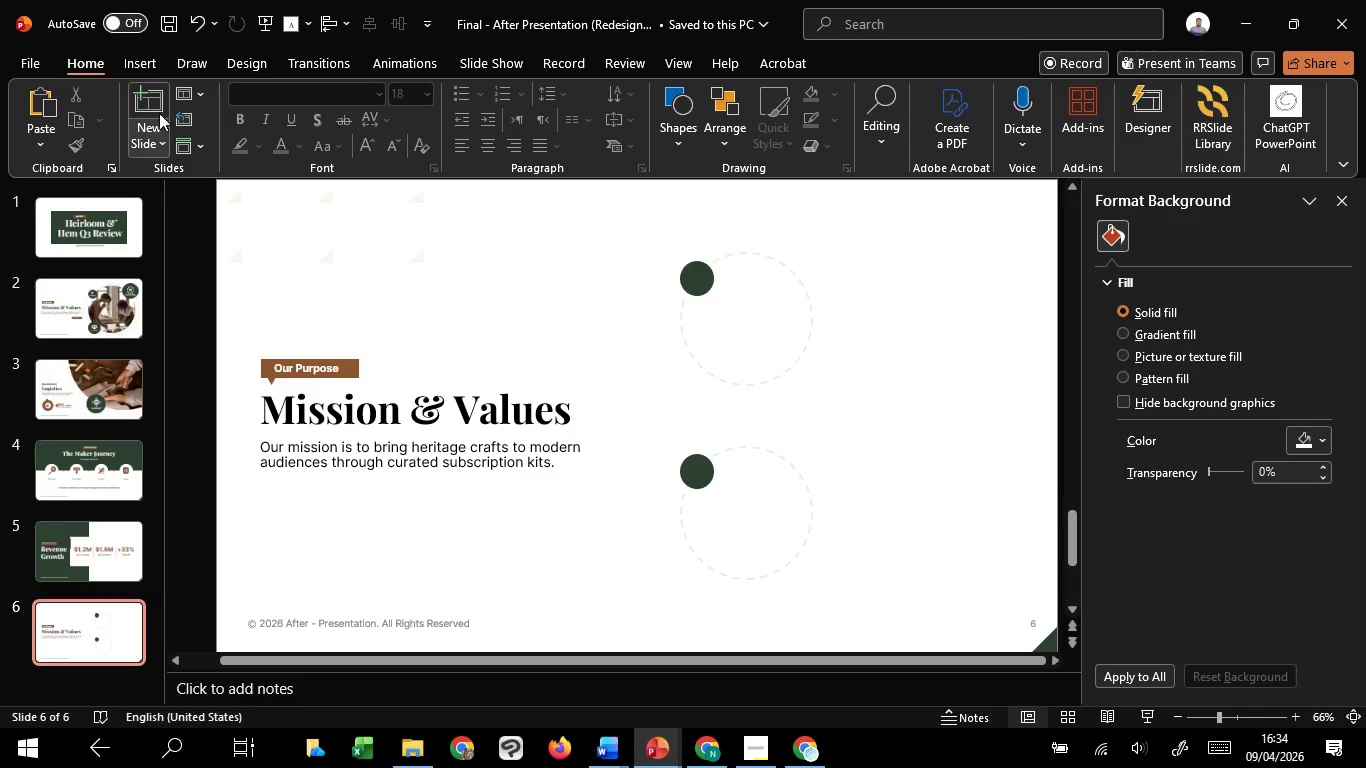 
left_click([181, 93])
 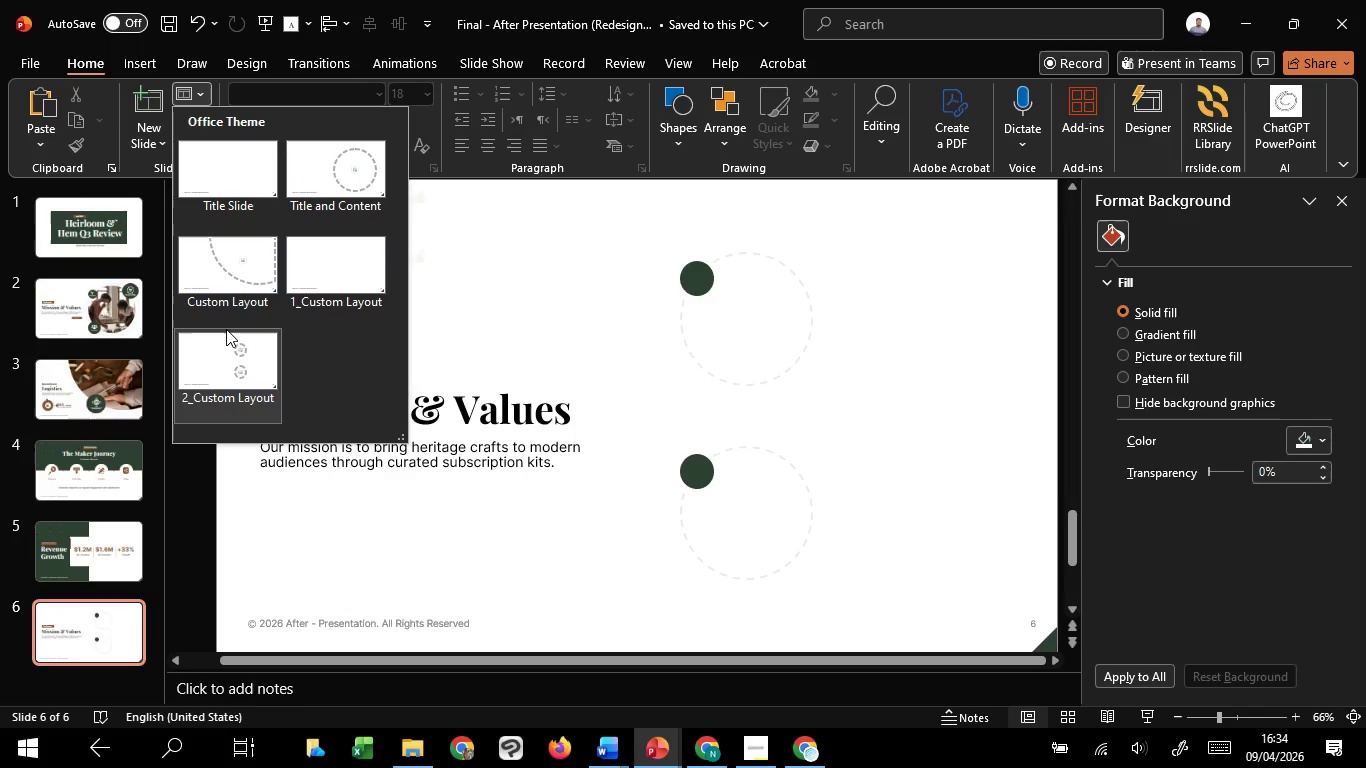 
left_click([237, 350])
 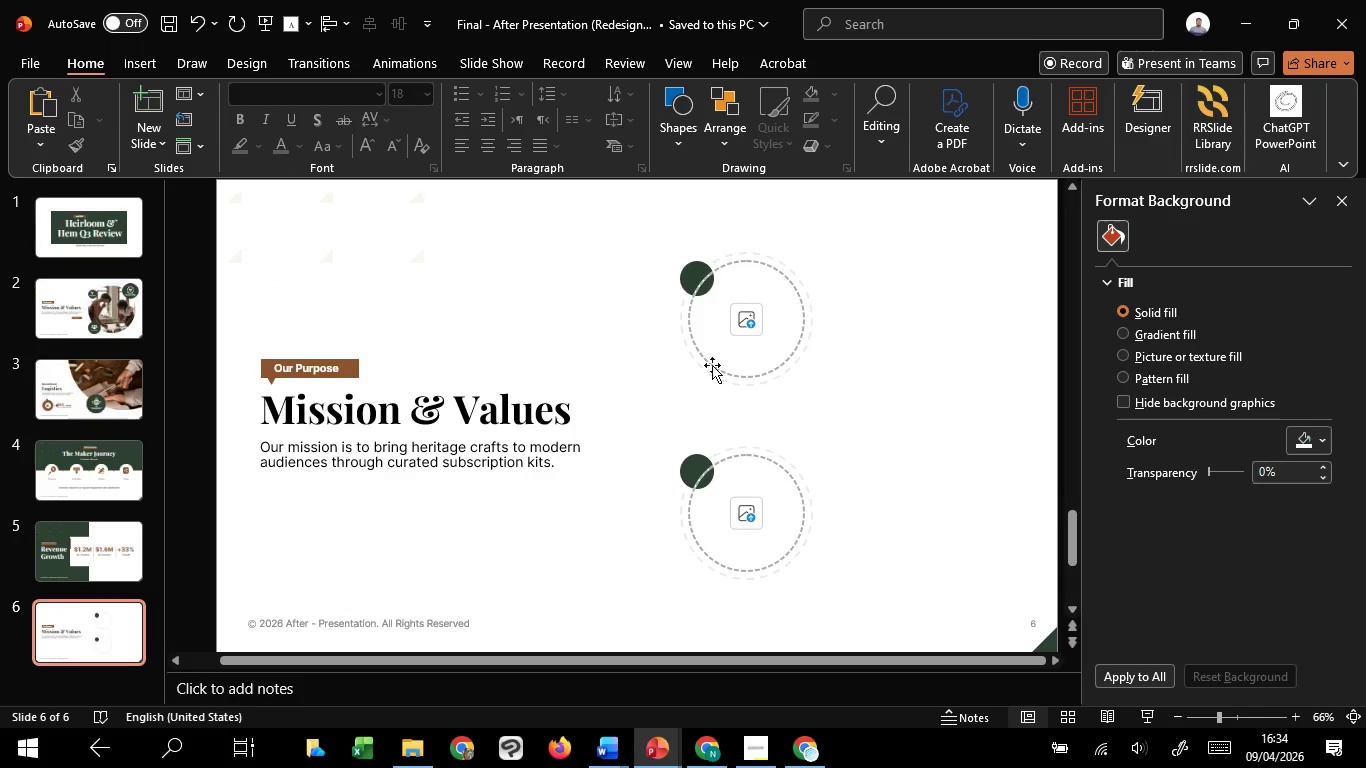 
hold_key(key=ShiftLeft, duration=0.77)
 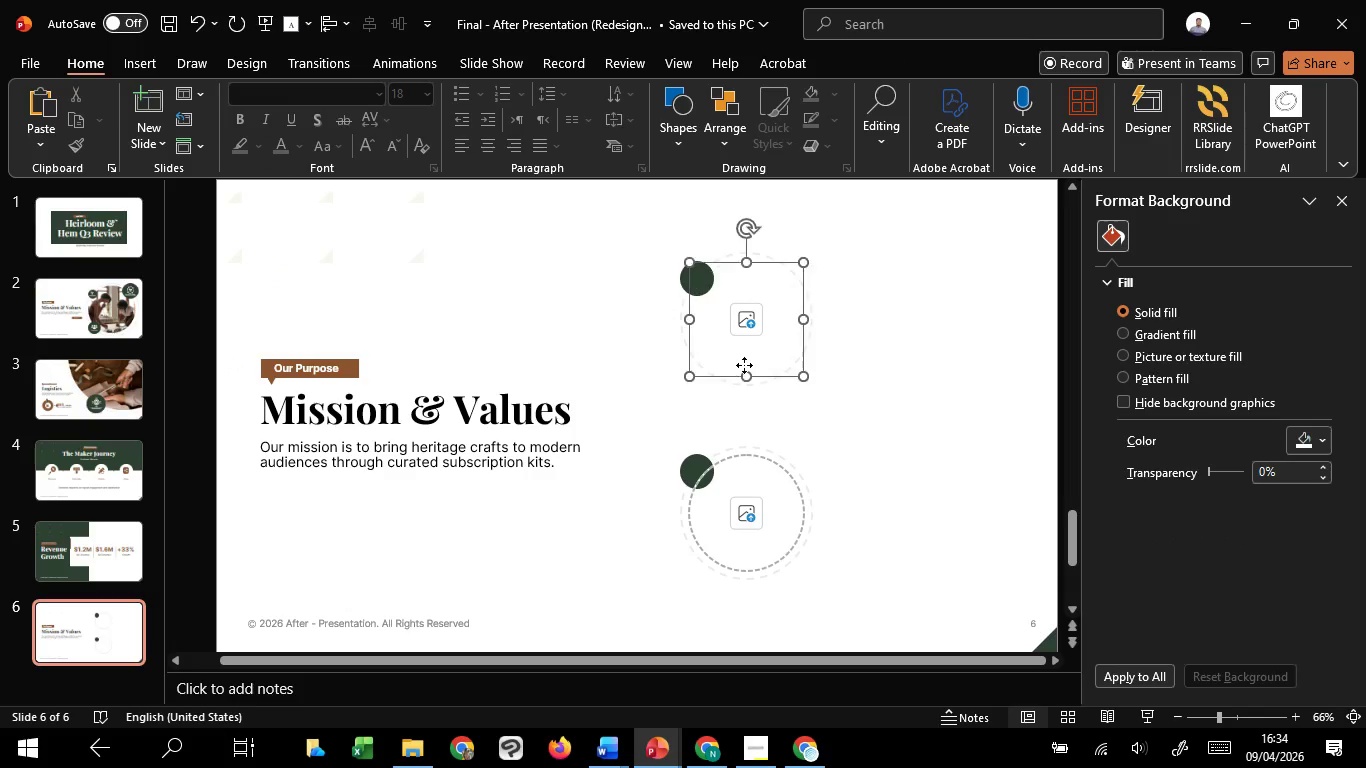 
left_click([744, 365])
 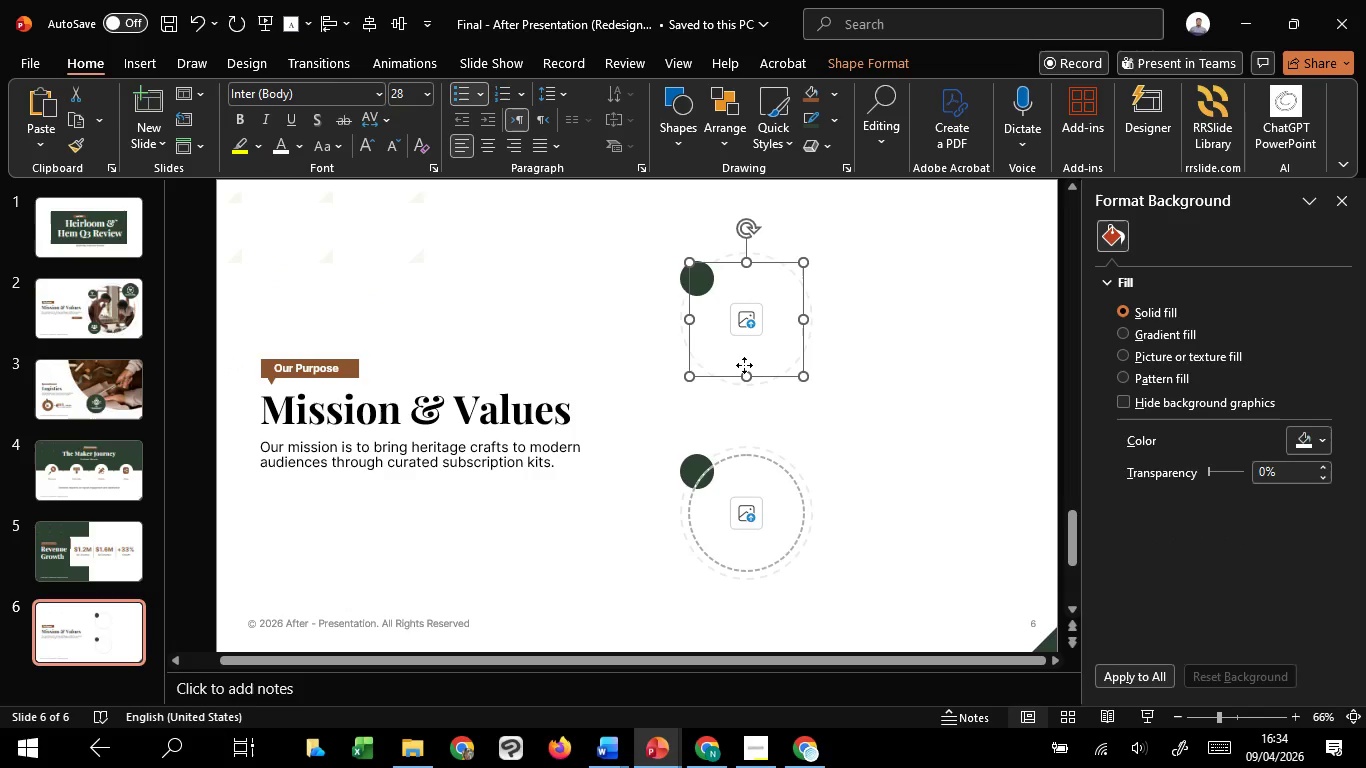 
hold_key(key=ShiftLeft, duration=1.5)
left_click([750, 481])
 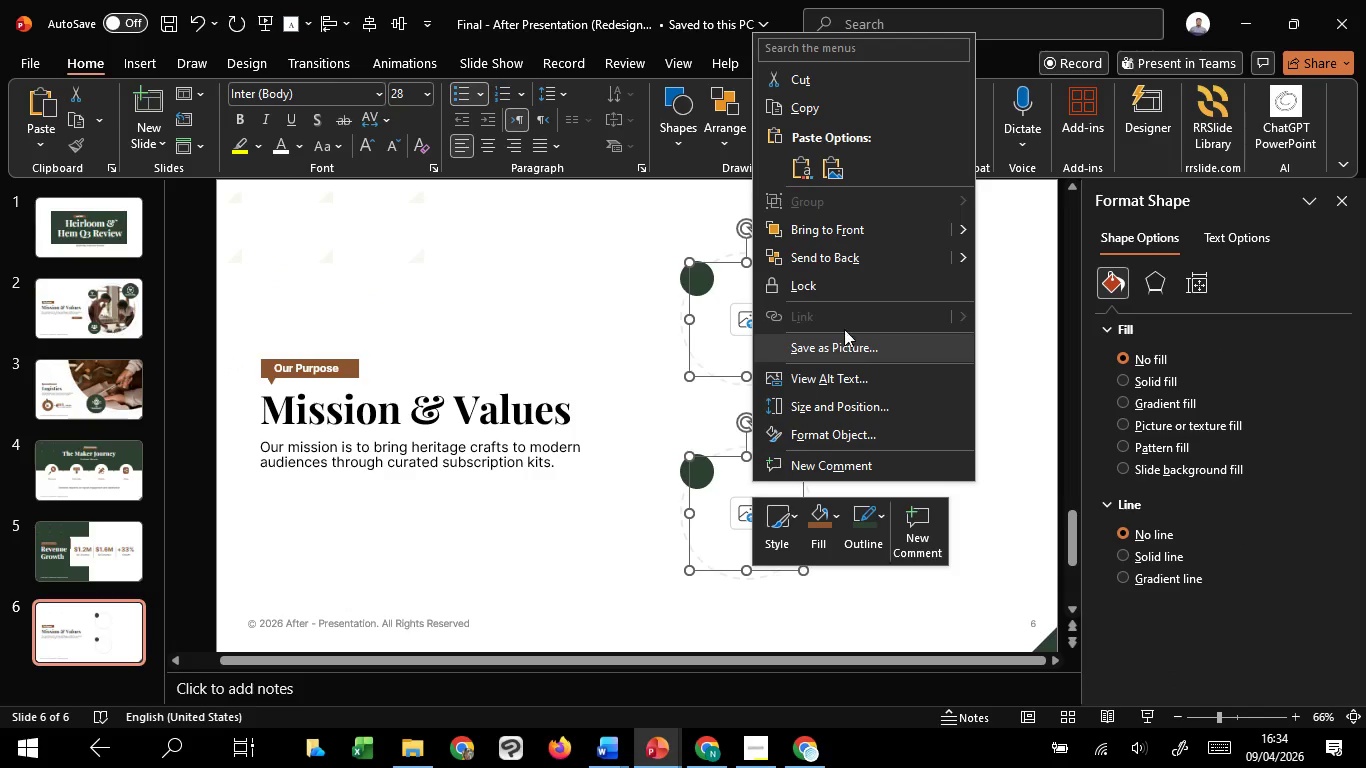 
left_click([838, 255])
 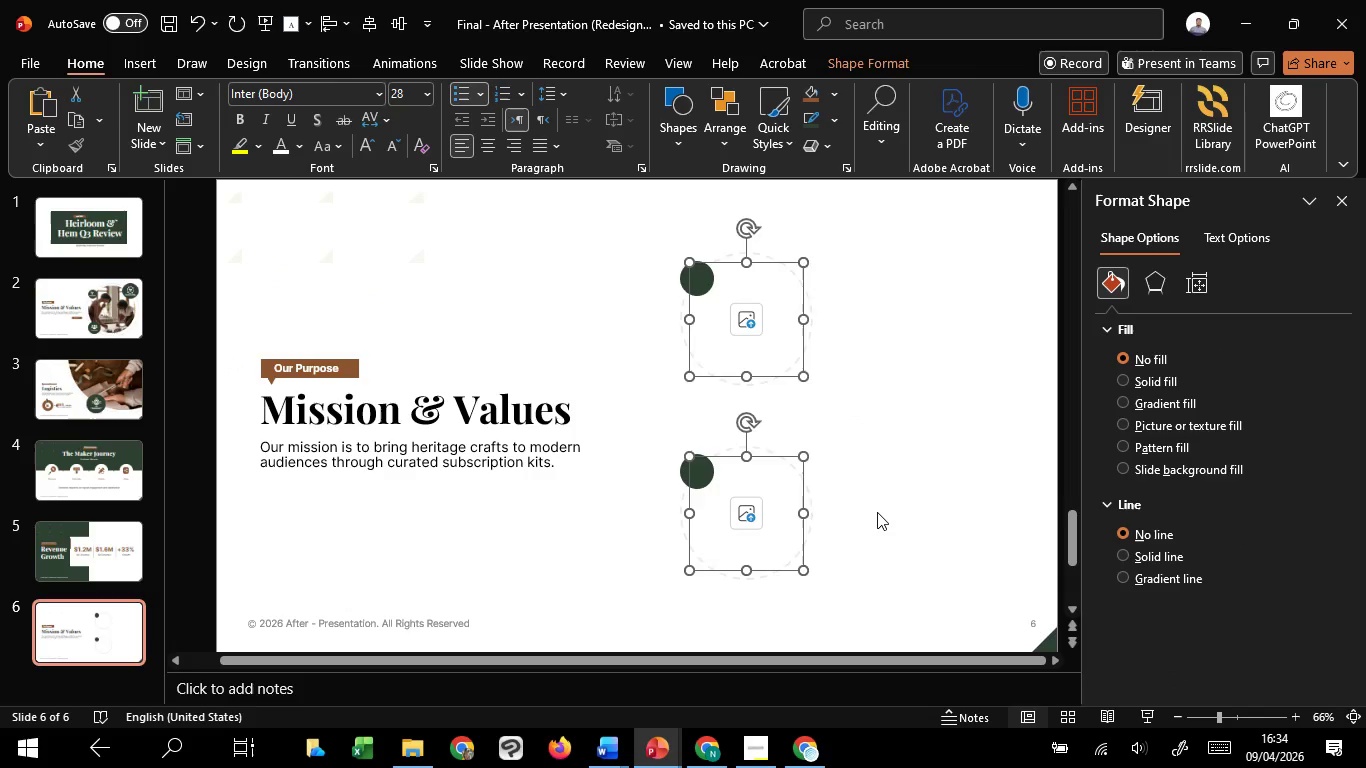 
left_click([877, 512])
 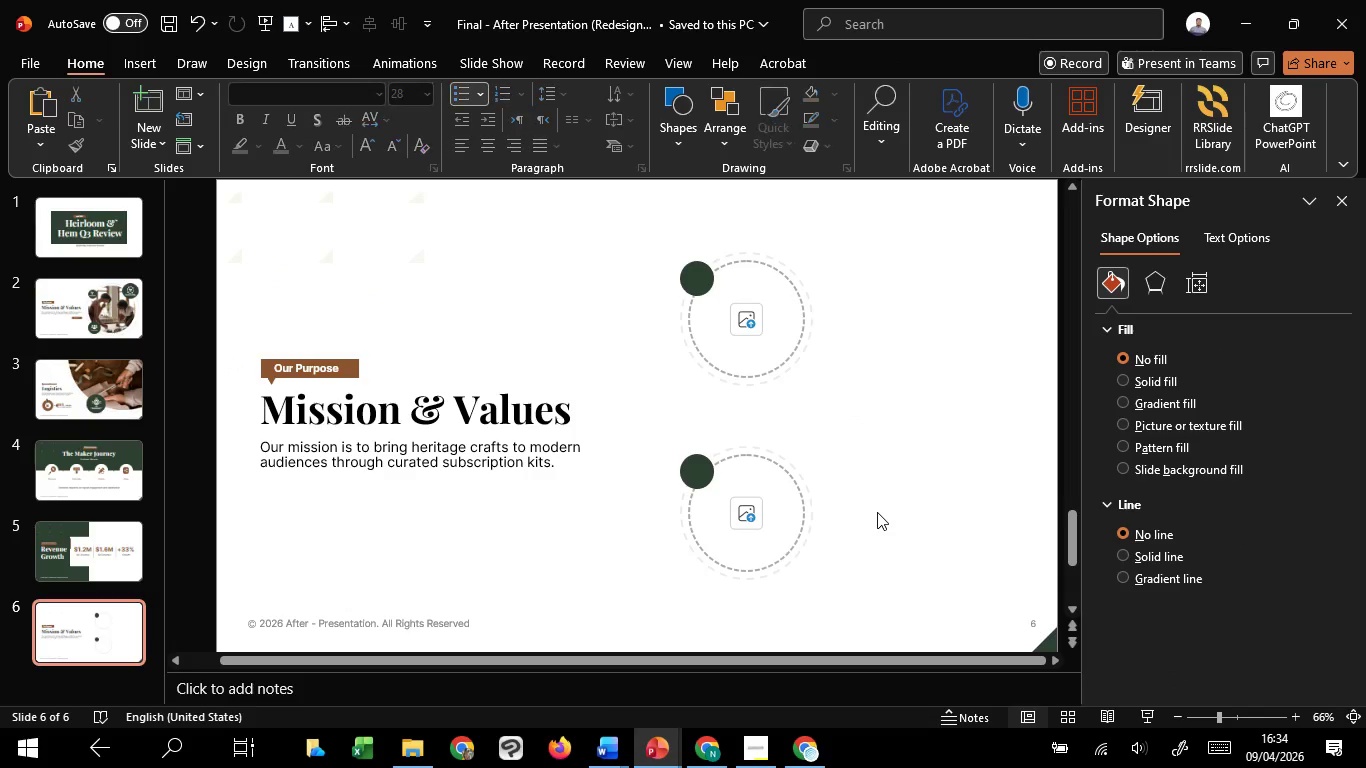 
hold_key(key=ControlLeft, duration=1.52)
scroll: coordinate [878, 512], scroll_direction: down, amount: 1.0
 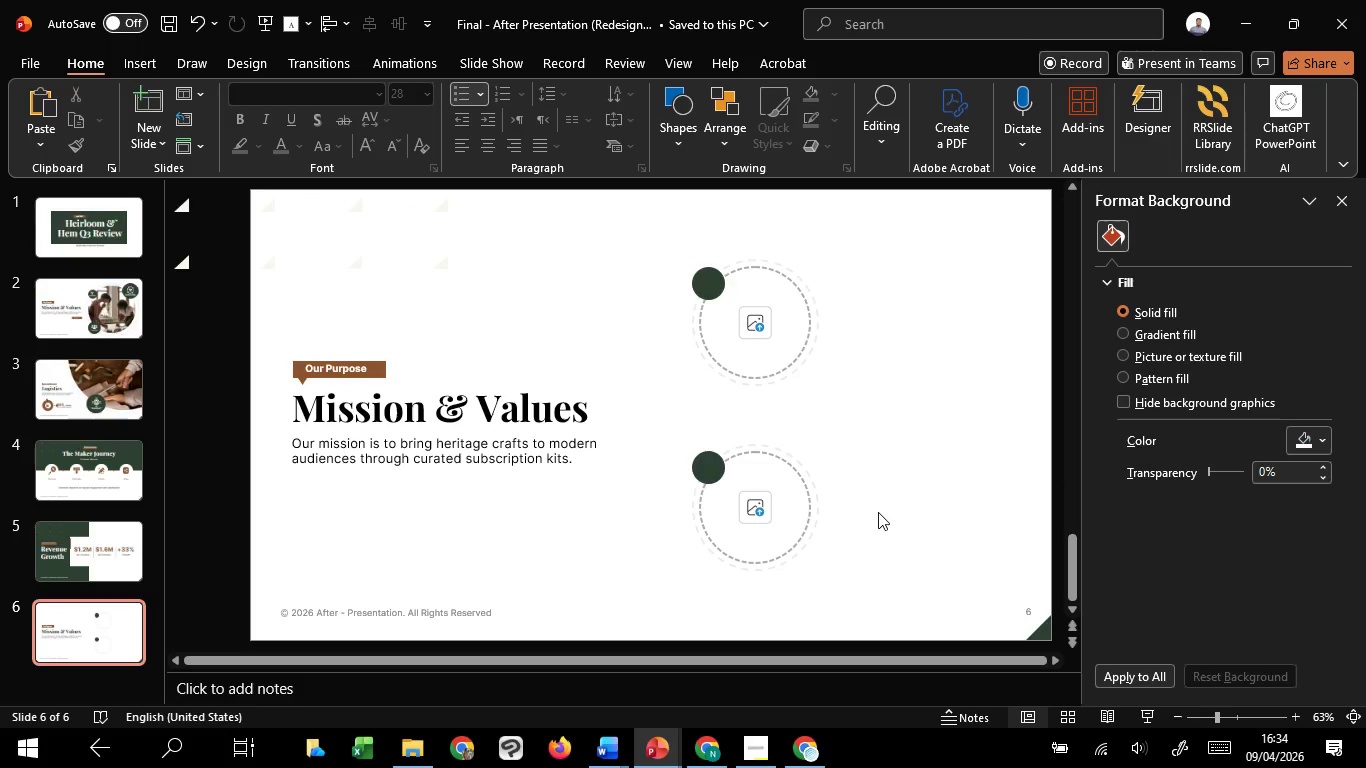 
hold_key(key=ControlLeft, duration=1.23)
 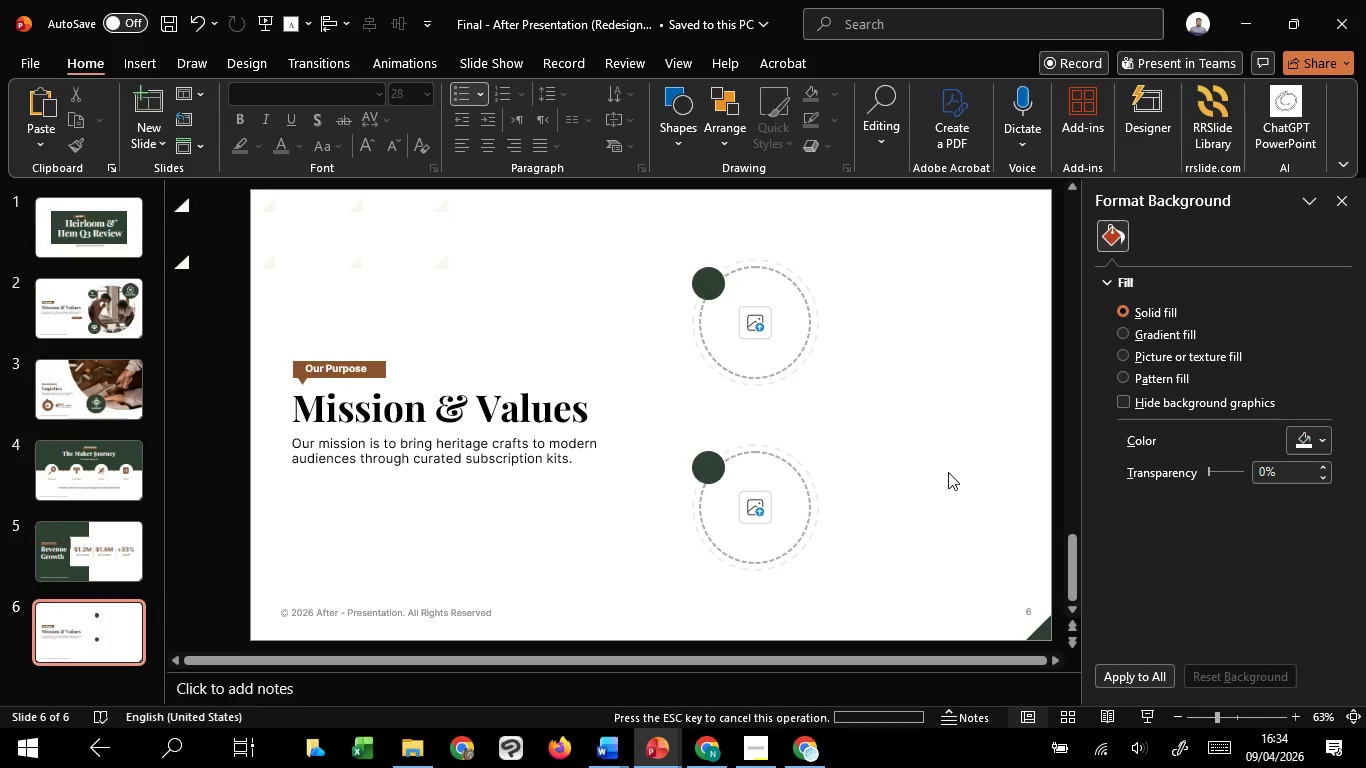 
hold_key(key=ControlLeft, duration=2.64)
left_click([948, 472])
 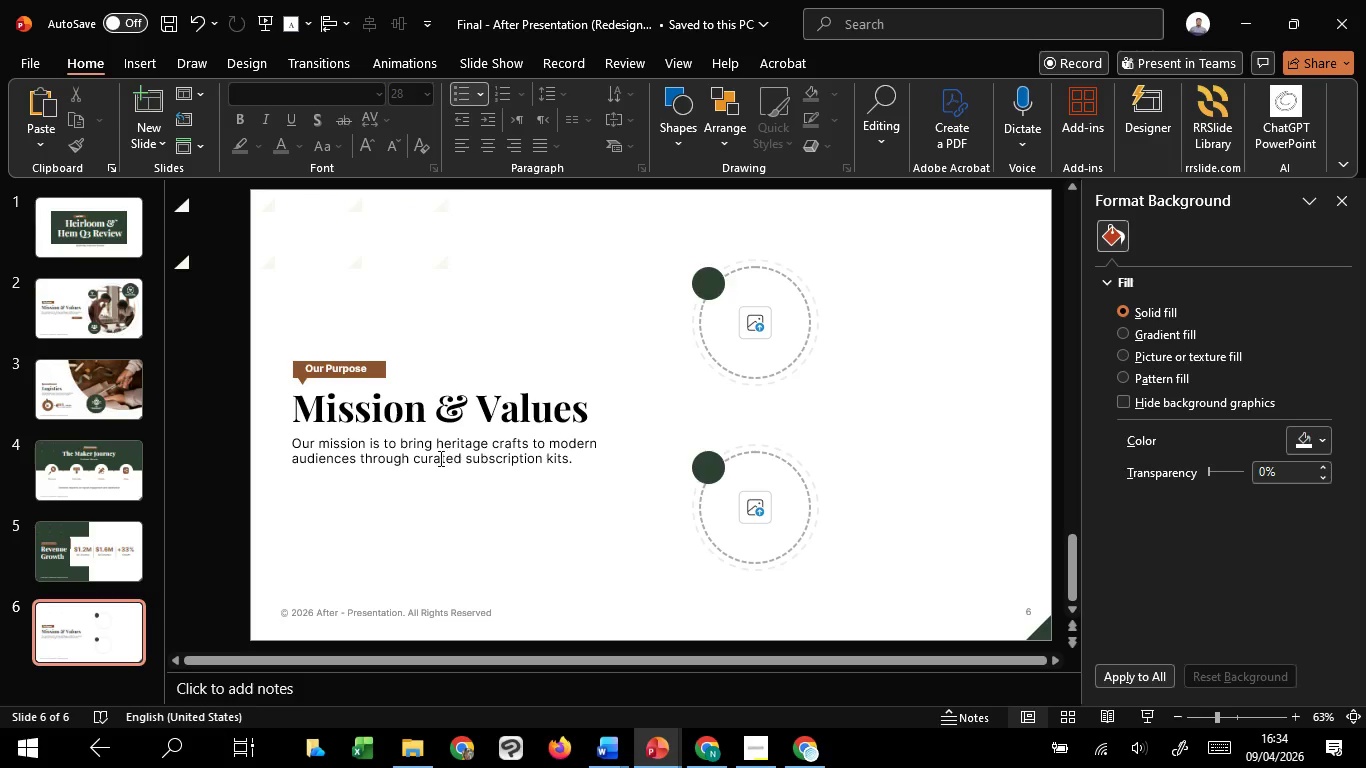 
left_click([438, 455])
 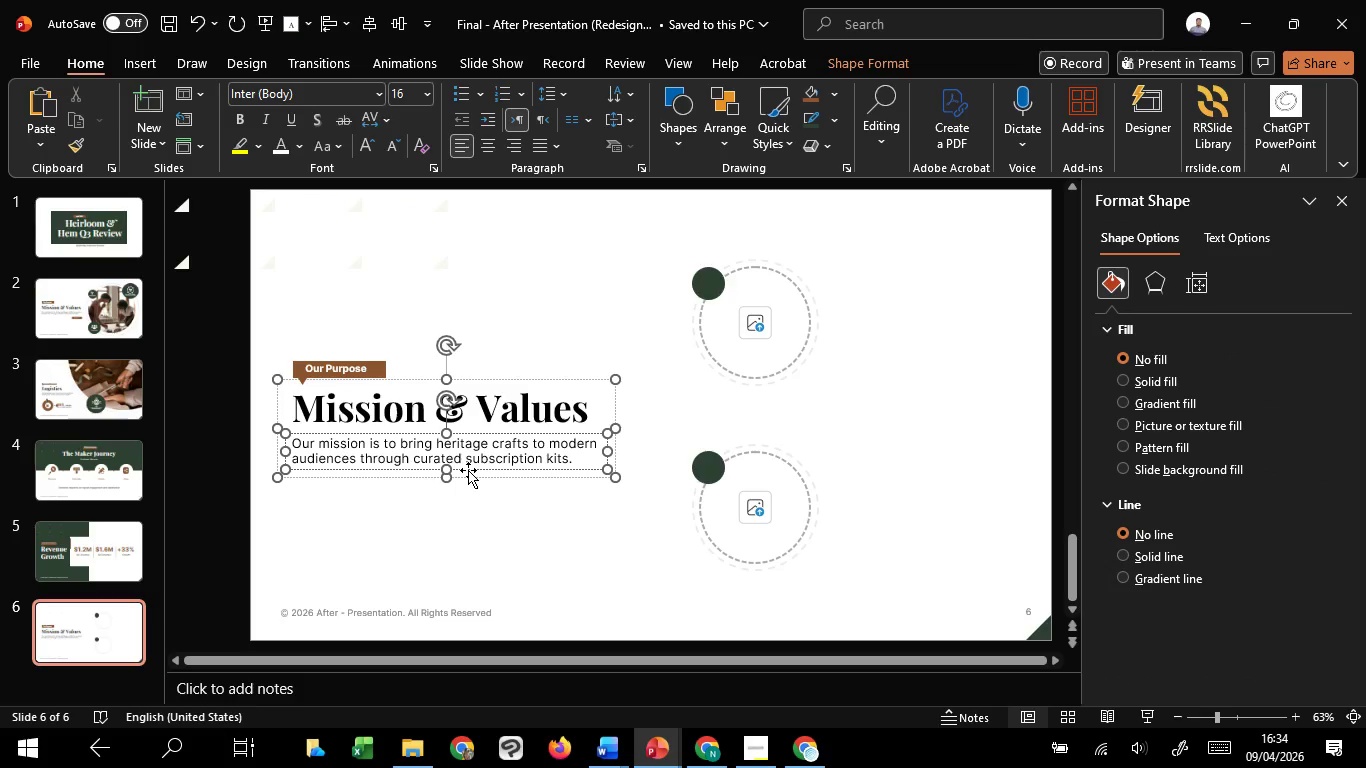 
left_click([468, 470])
 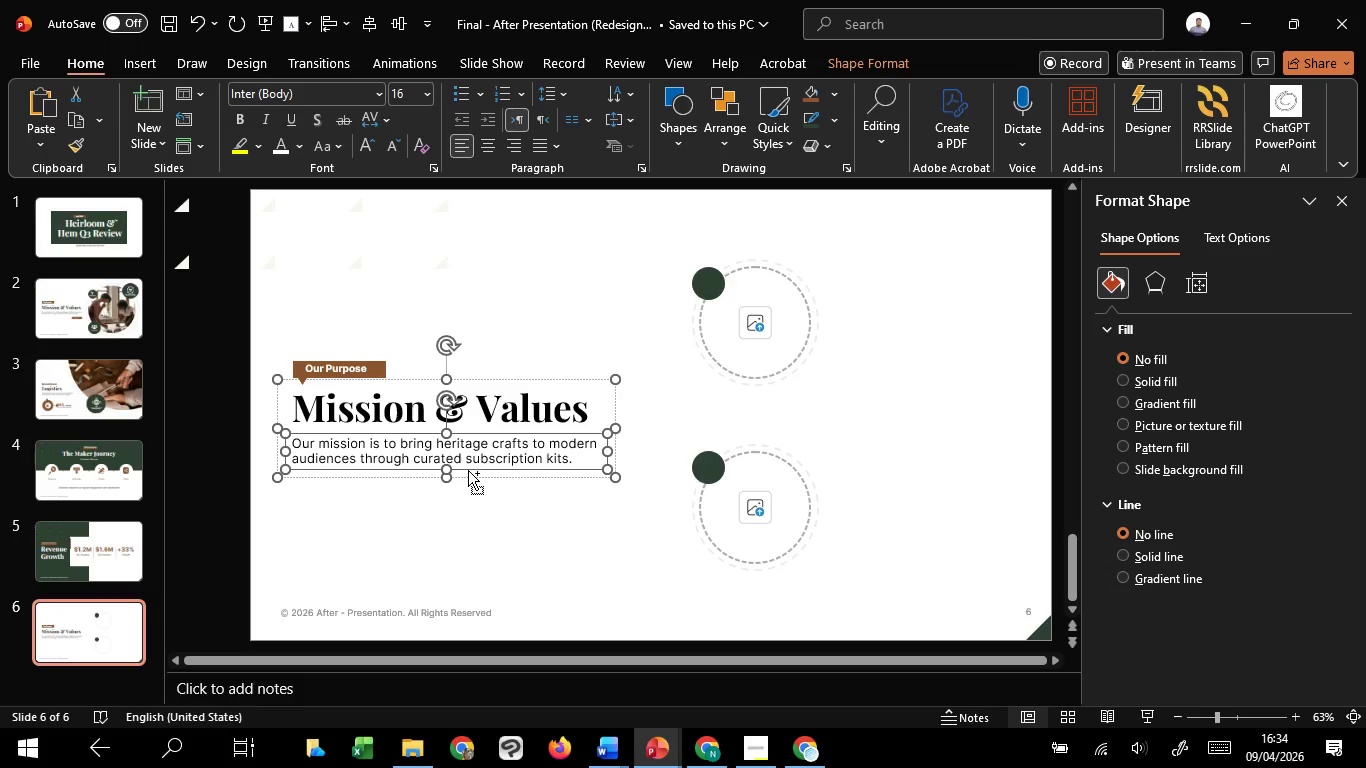 
hold_key(key=ControlLeft, duration=1.5)
 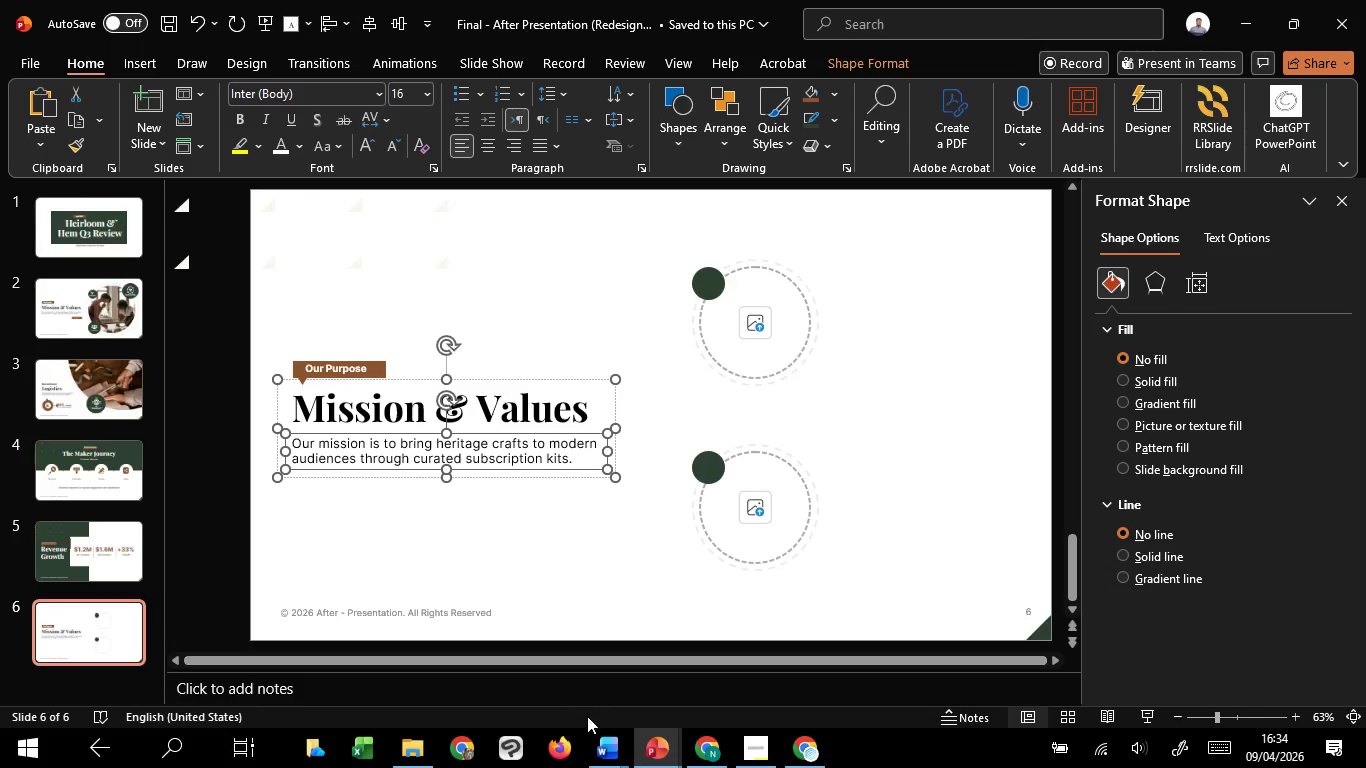 
key(Control+ControlLeft)
 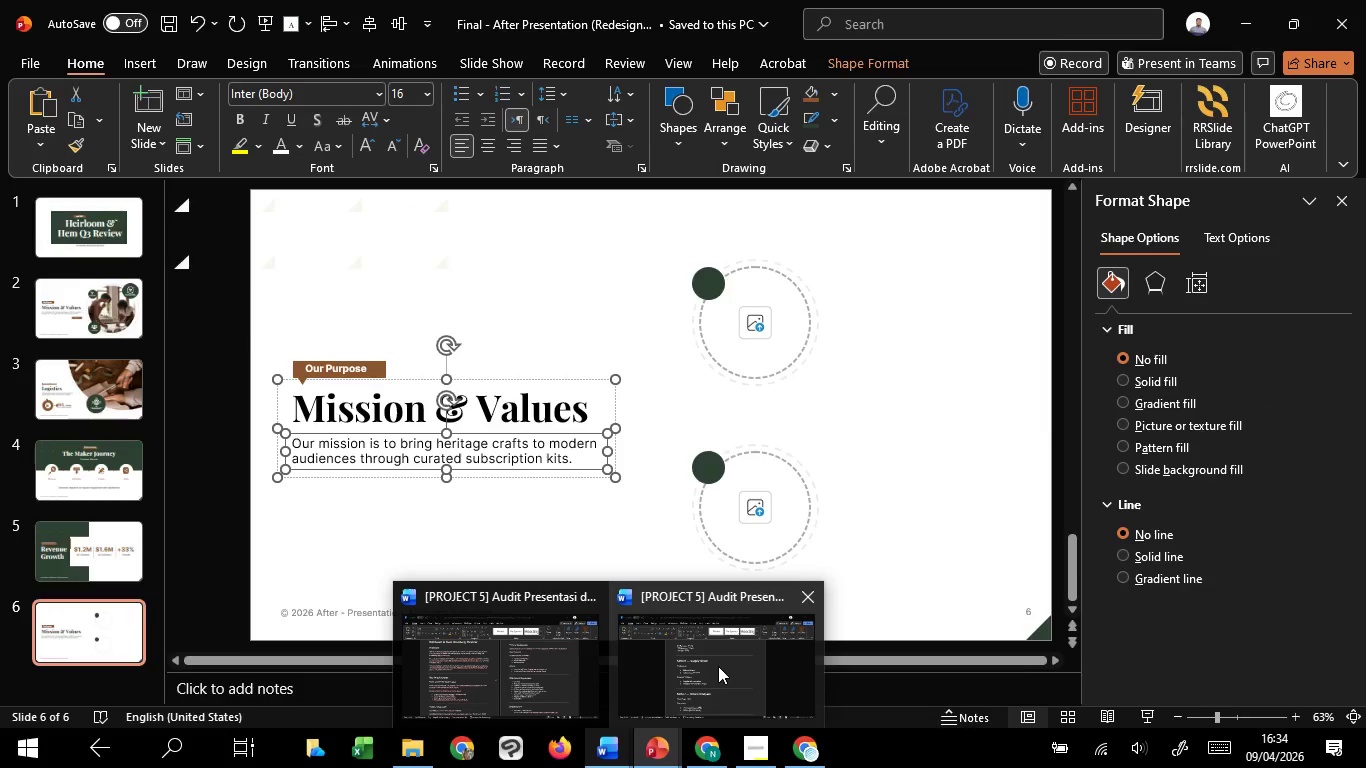 
left_click([718, 666])
 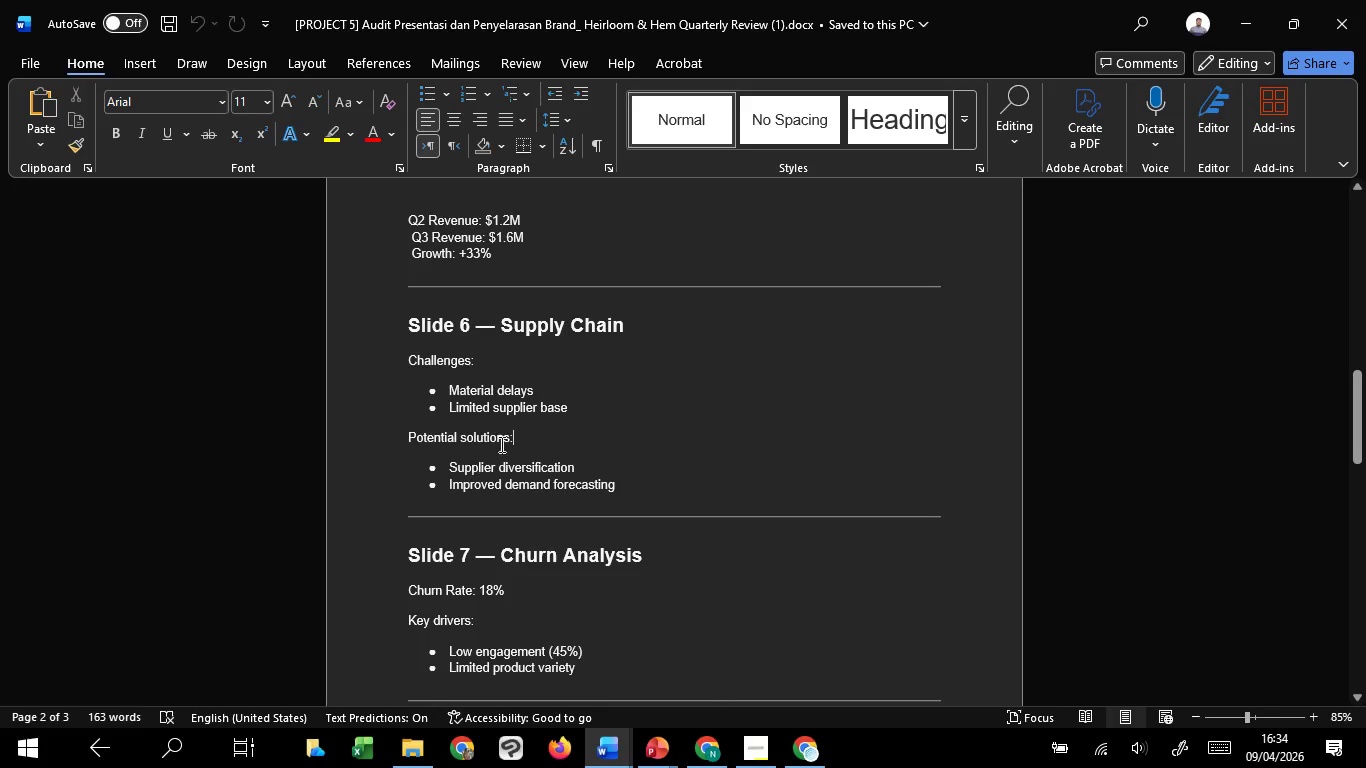 
left_click_drag(start_coordinate=[504, 333], to_coordinate=[618, 326])
 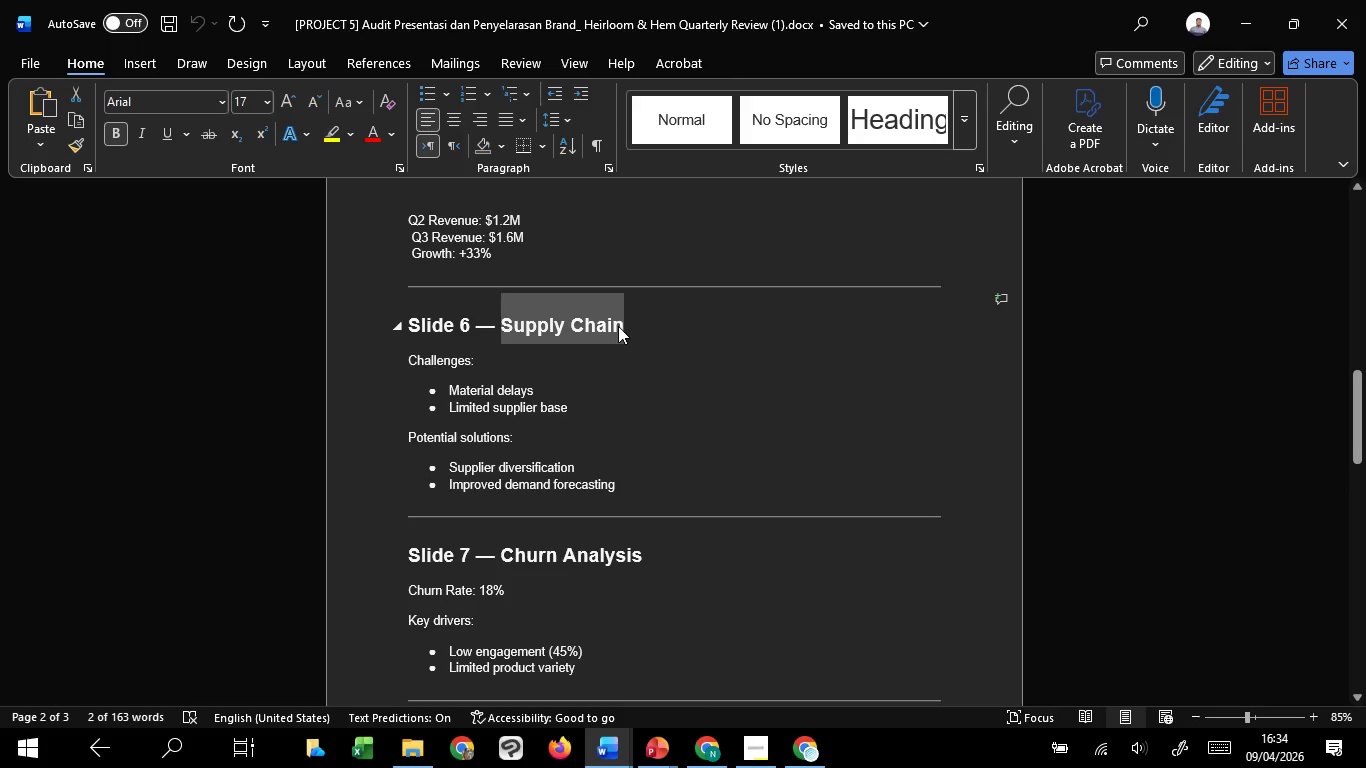 
key(Control+C)
 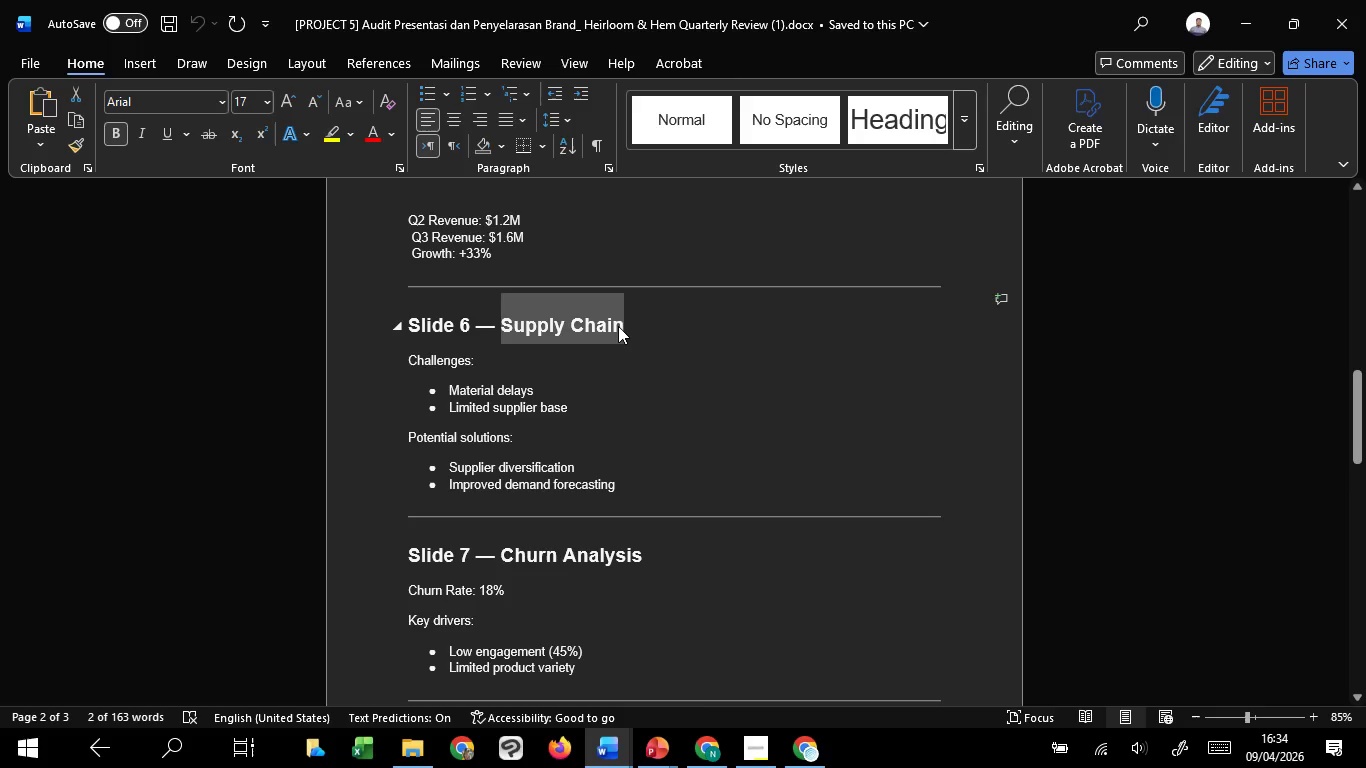 
key(Control+C)
 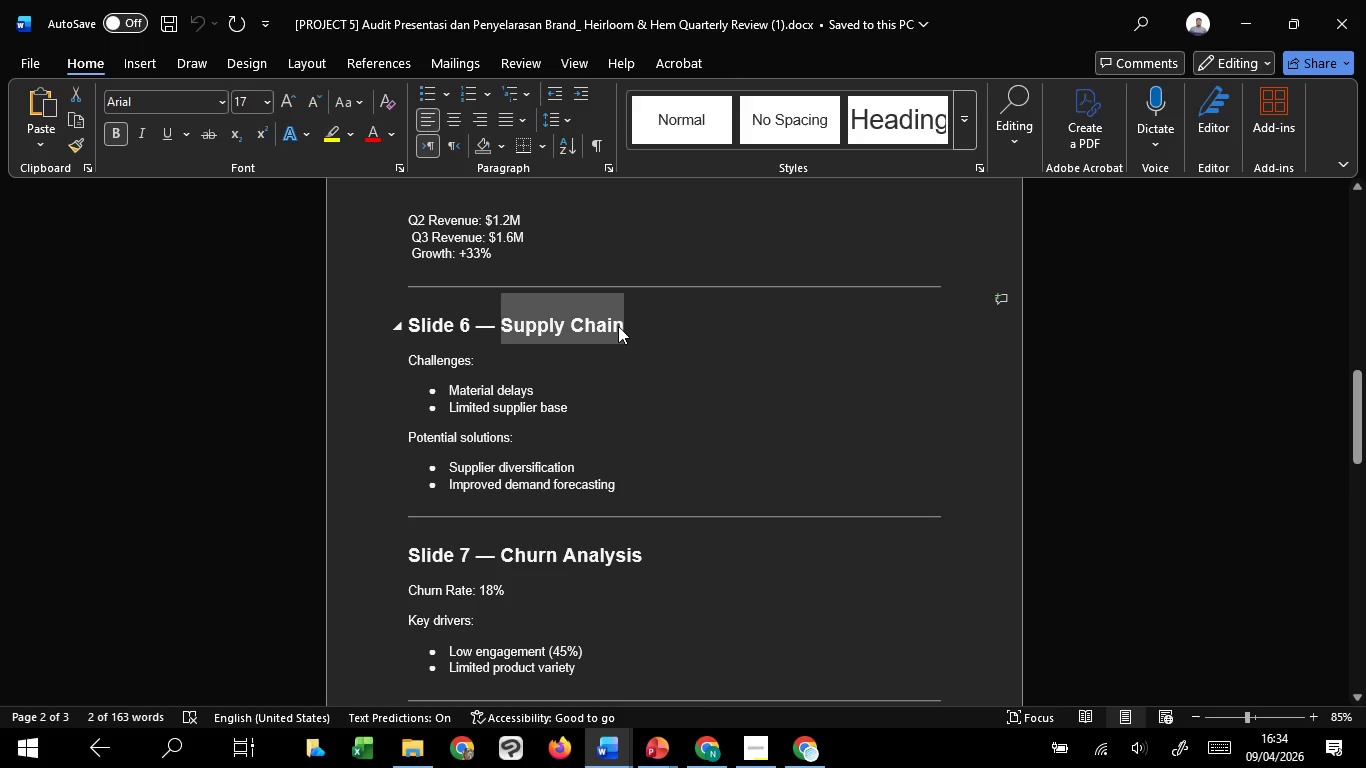 
key(Control+C)
 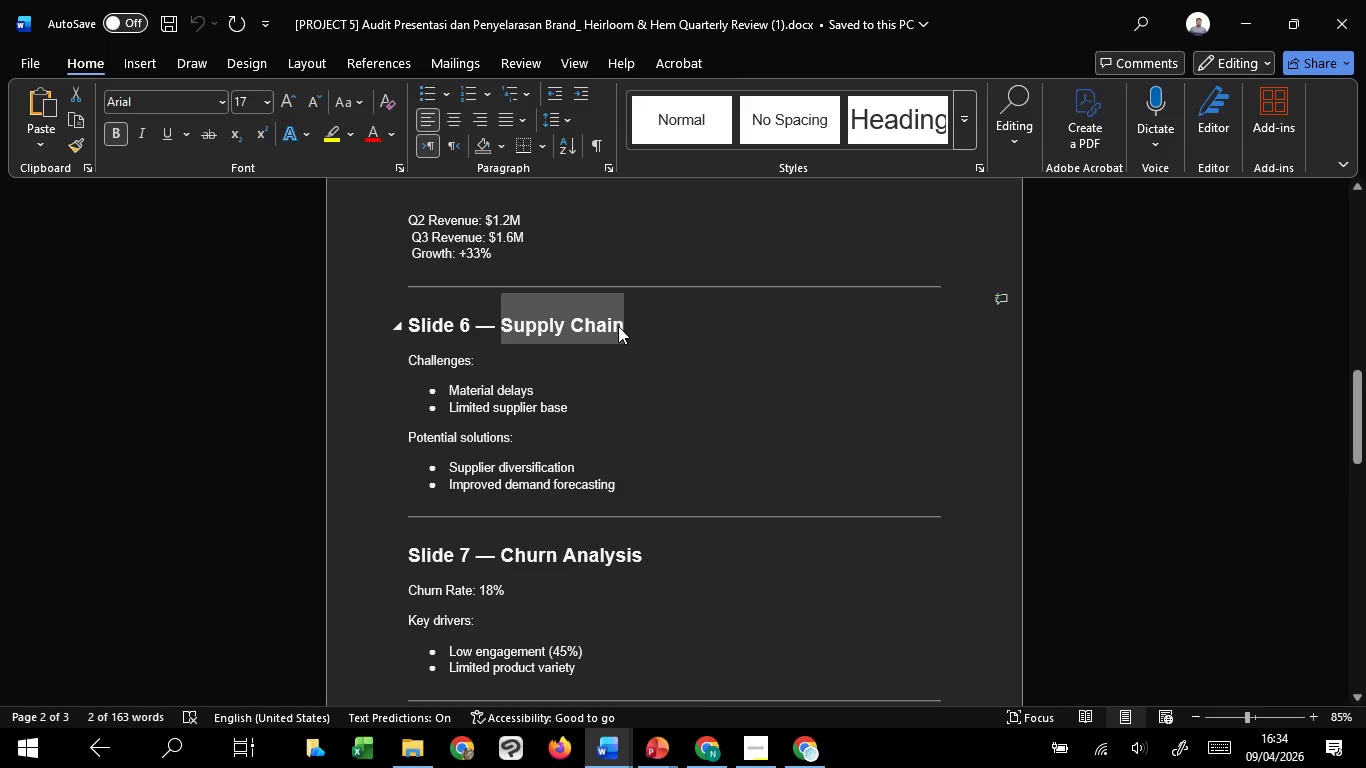 
key(Control+C)
 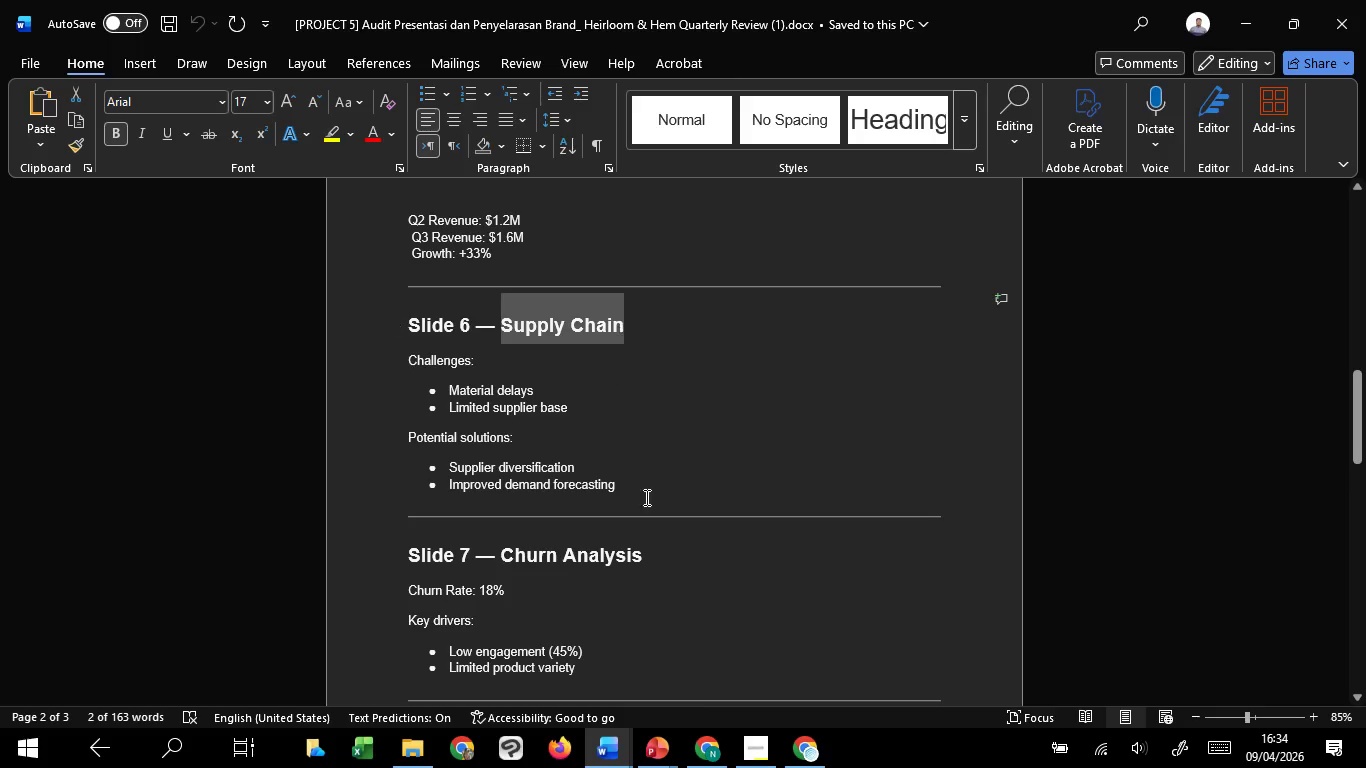 
key(Control+C)
 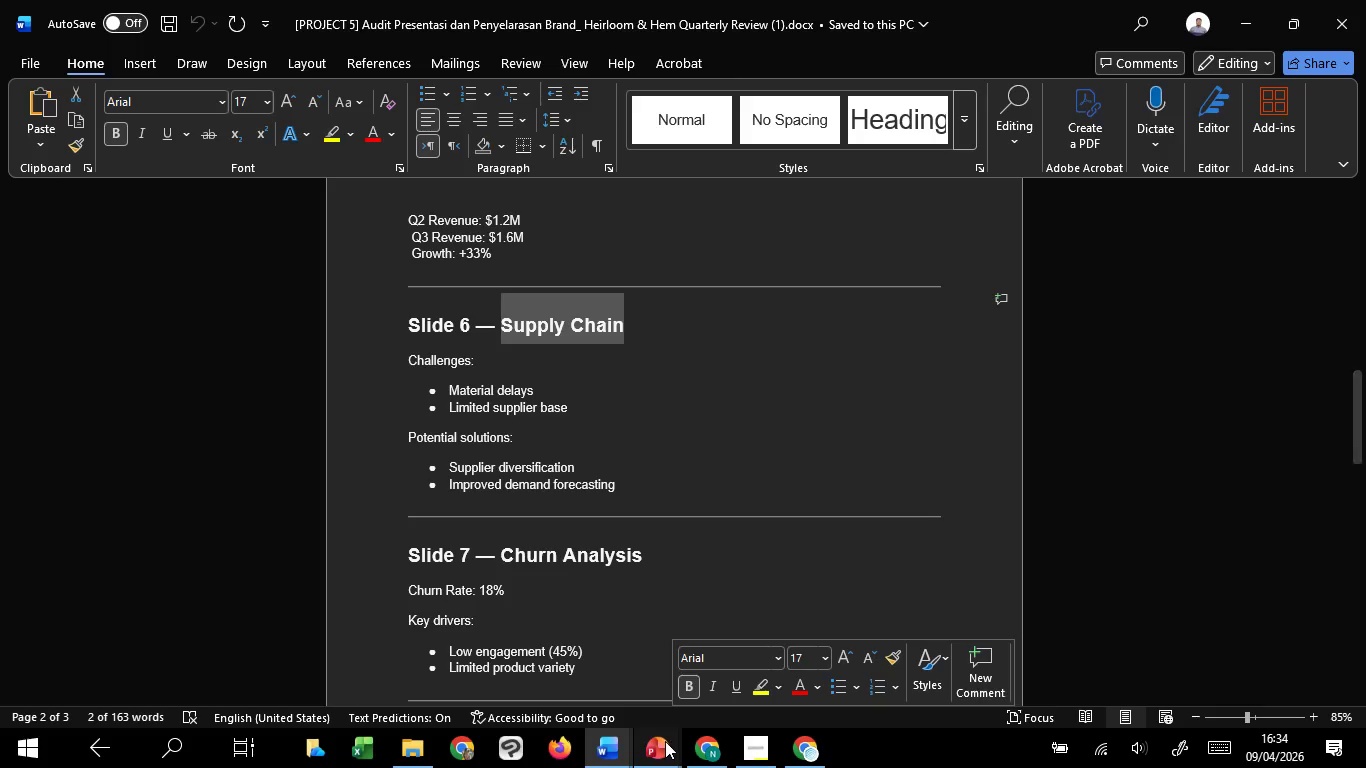 
mouse_move([685, 721])
 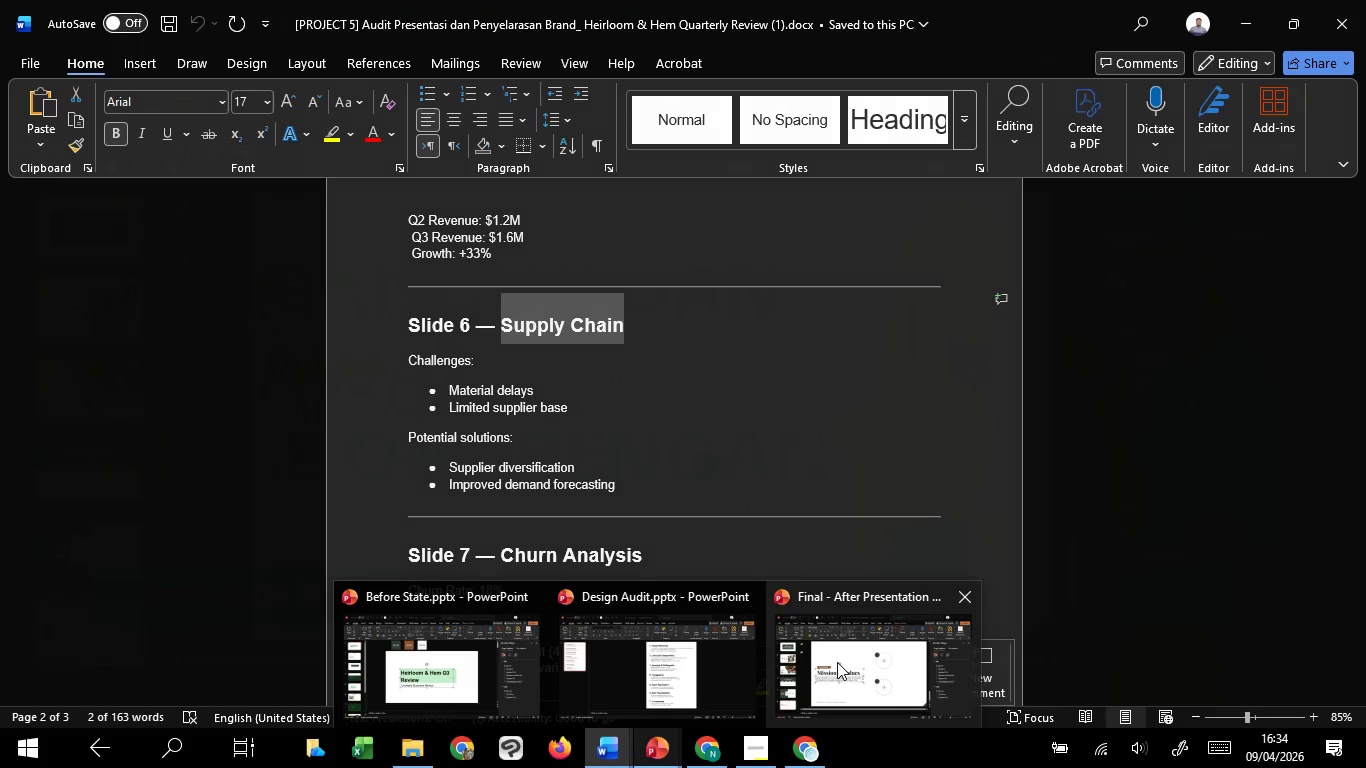 
left_click([837, 662])
 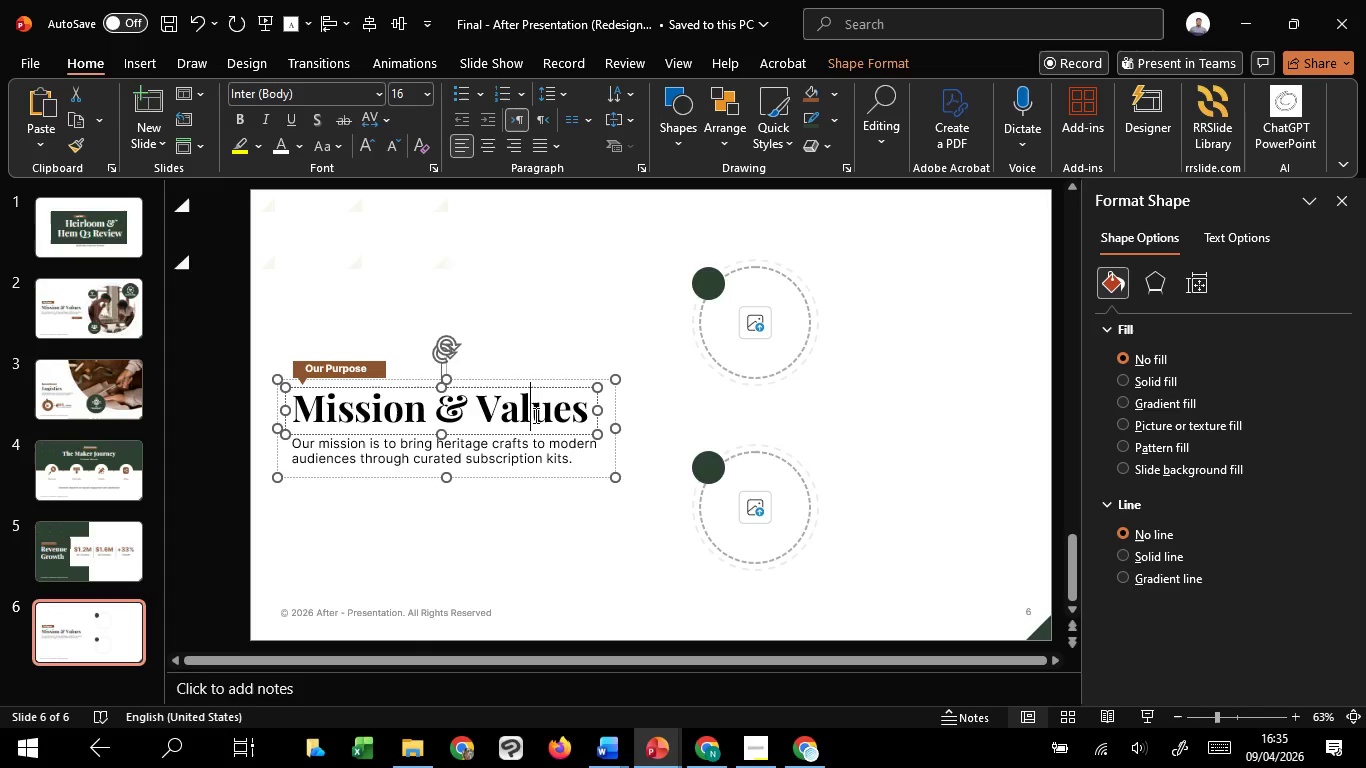 
double_click([534, 415])
 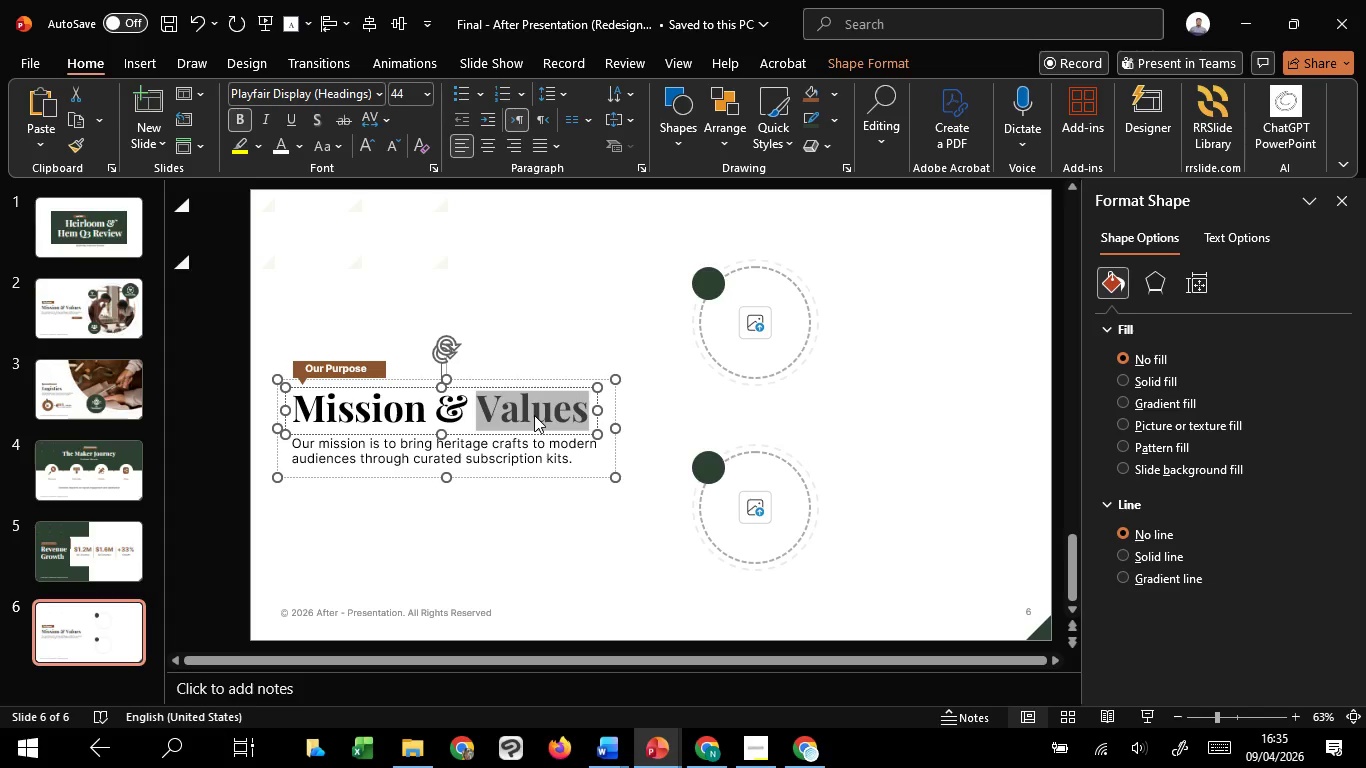 
key(Control+A)
 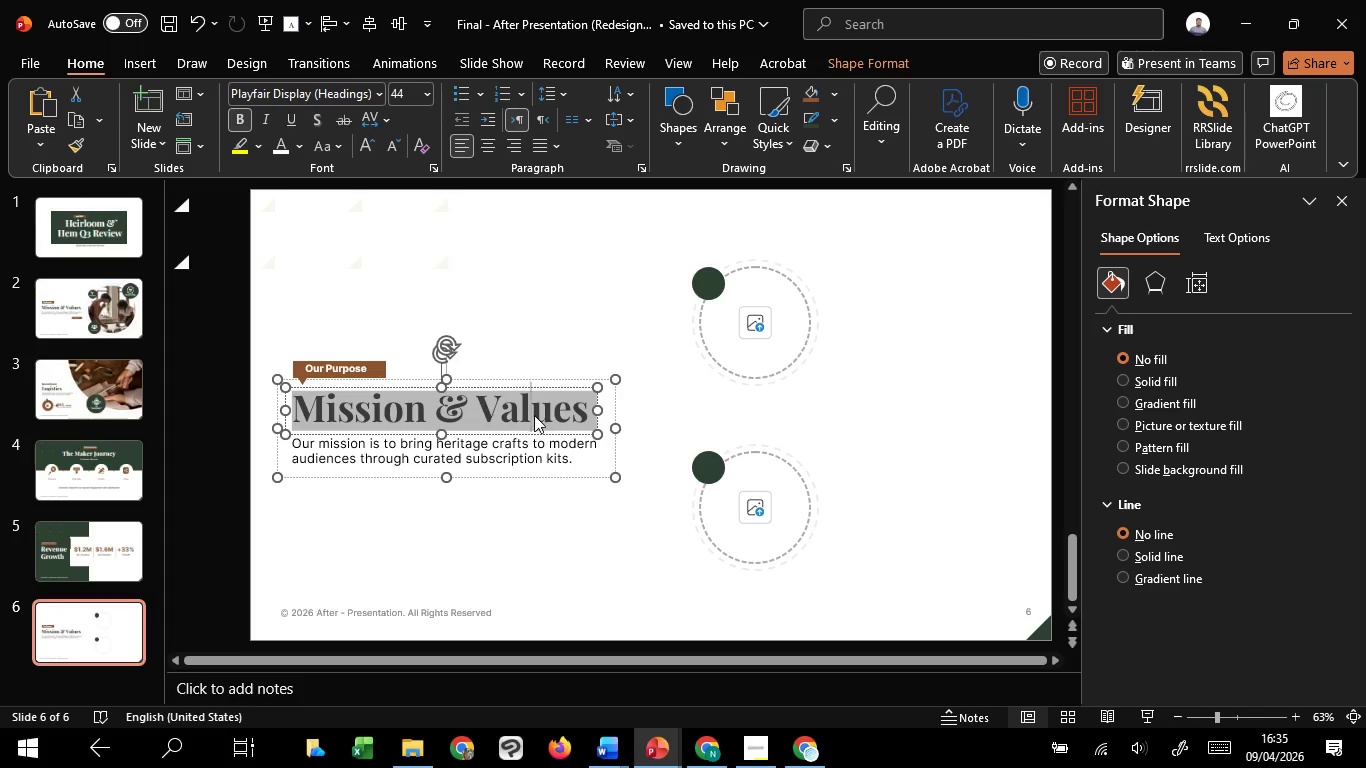 
right_click([534, 415])
 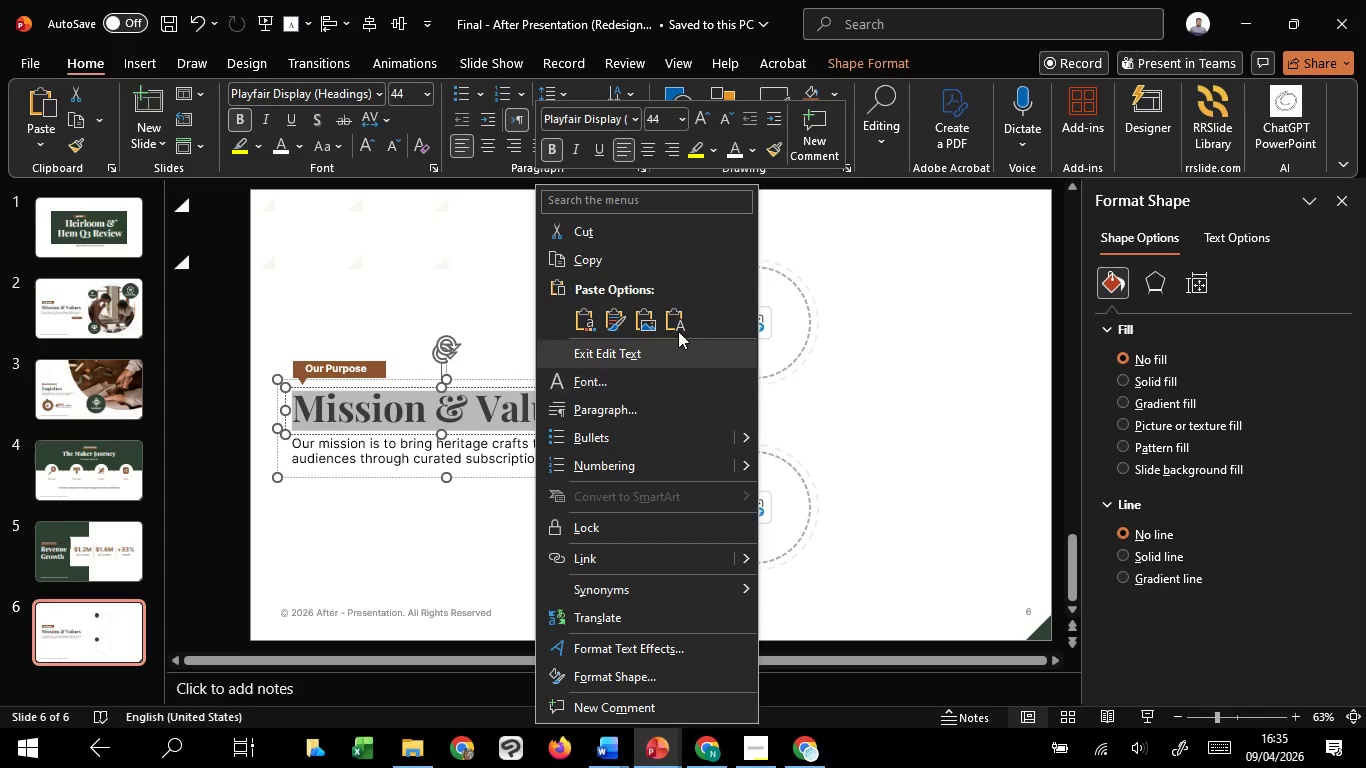 
left_click([677, 330])
 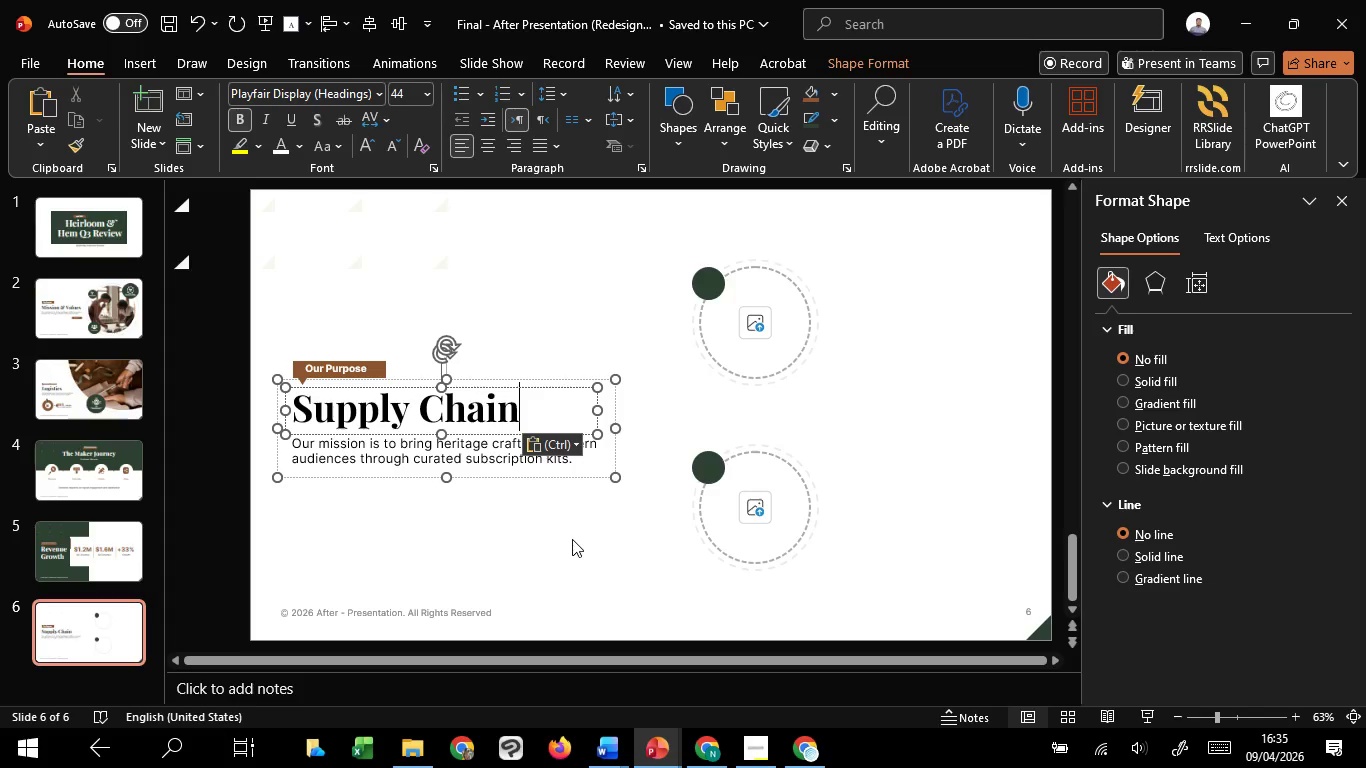 
left_click([568, 538])
 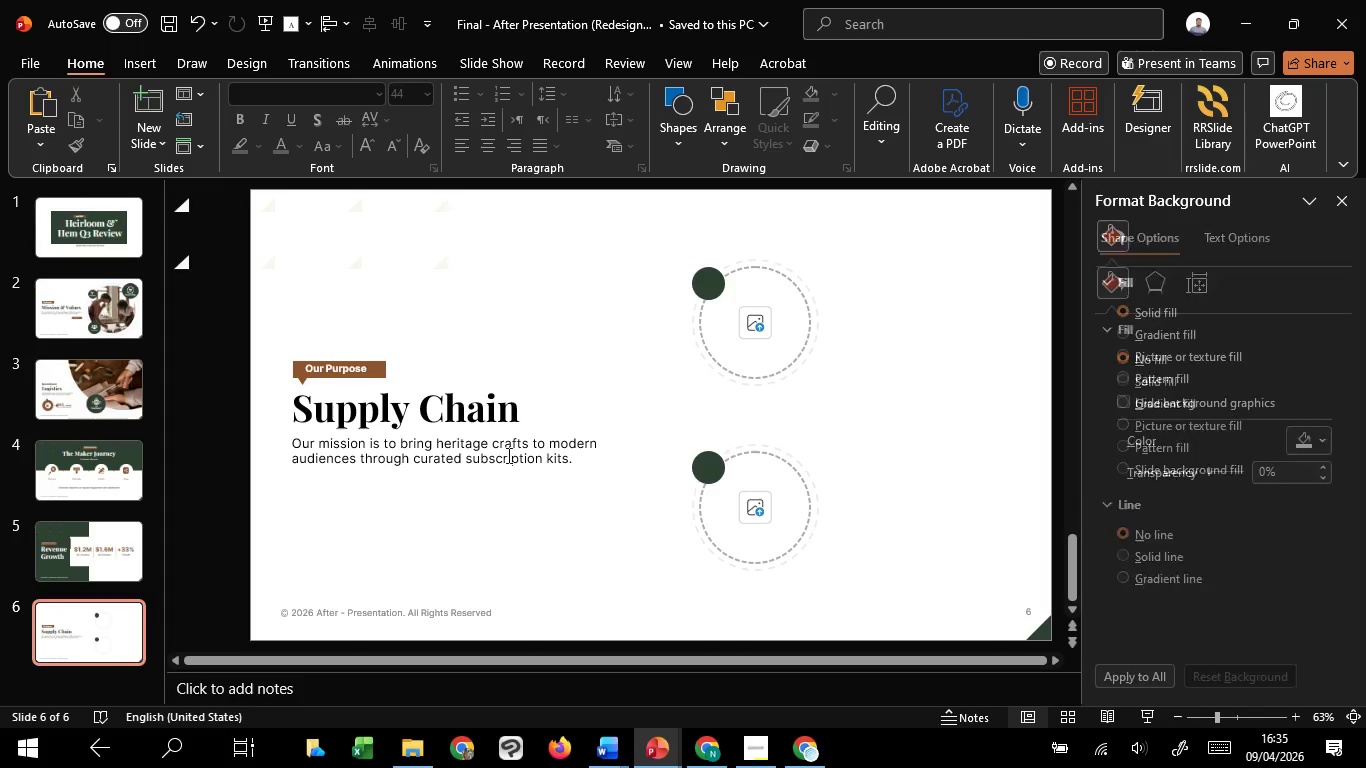 
left_click([507, 455])
 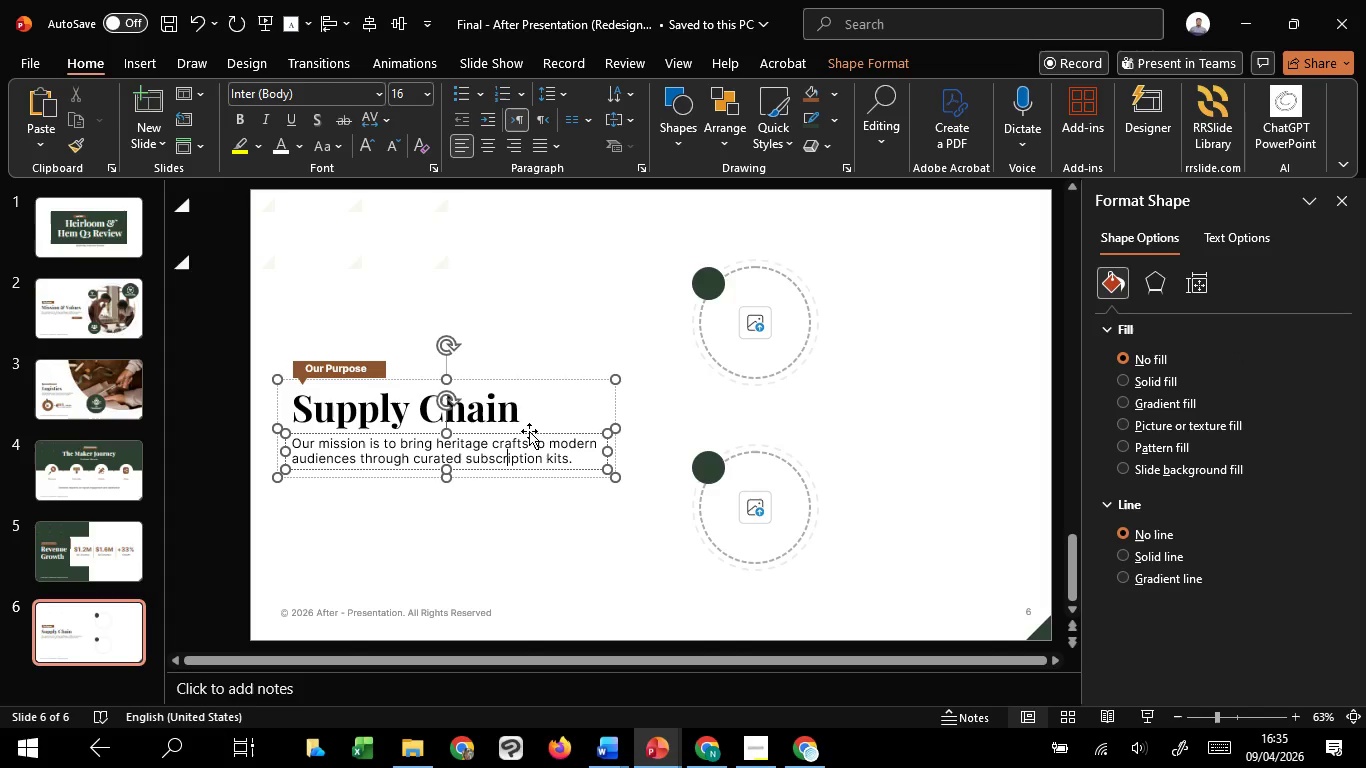 
left_click([529, 431])
 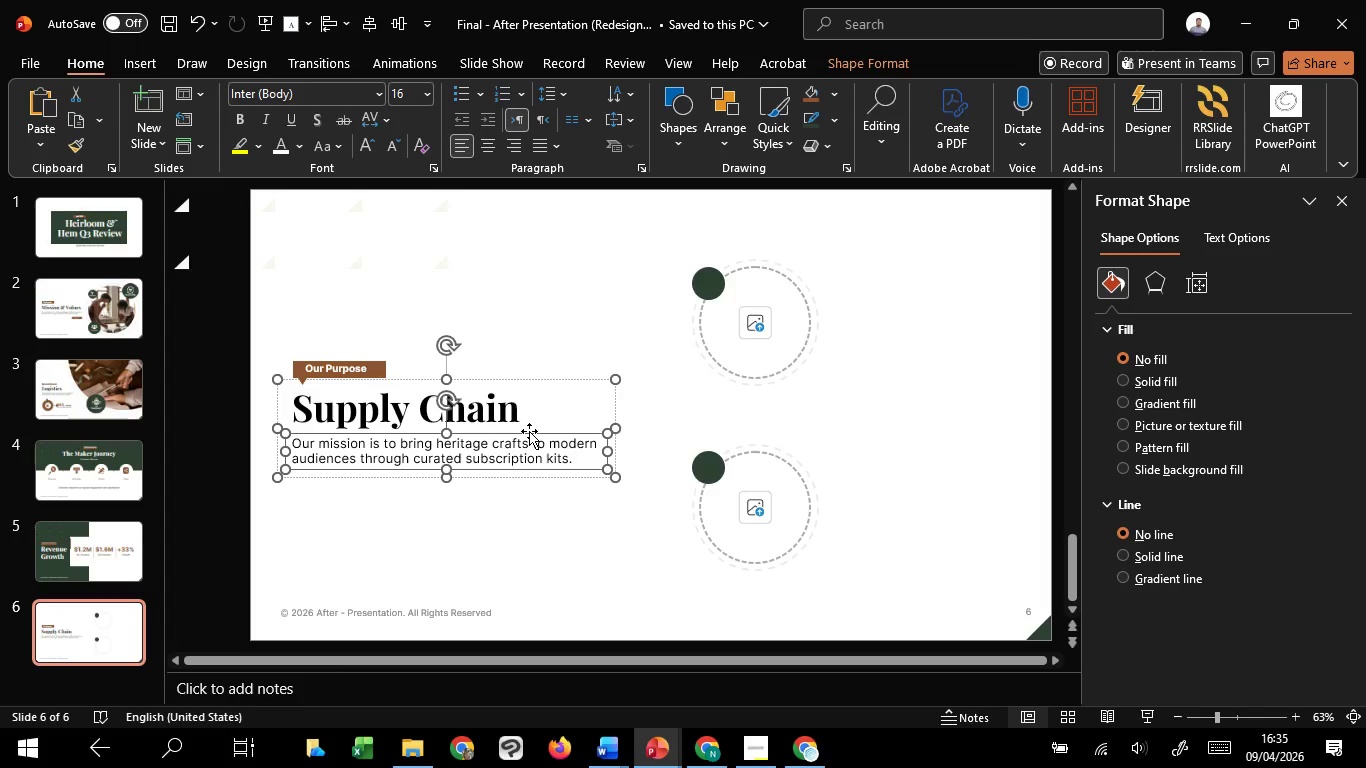 
key(Delete)
 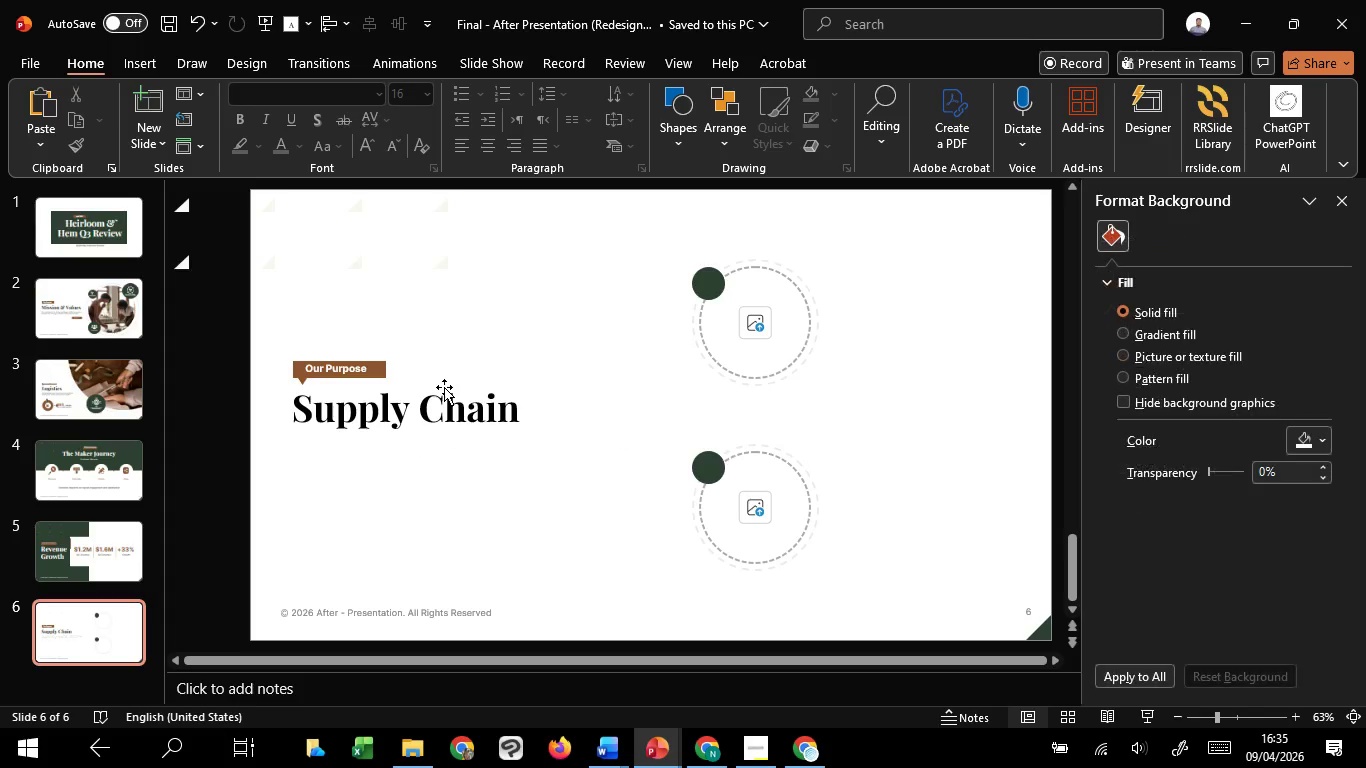 
left_click([444, 387])
 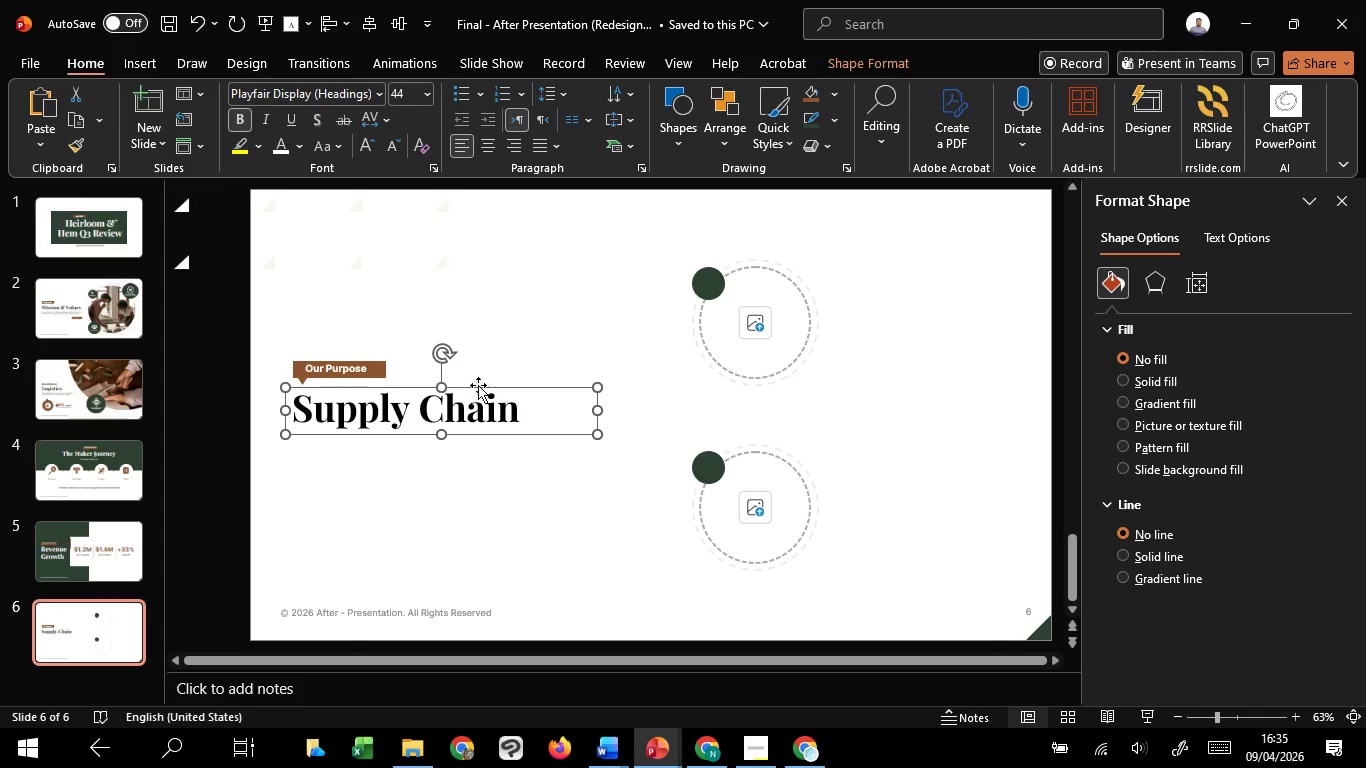 
hold_key(key=ControlLeft, duration=0.52)
 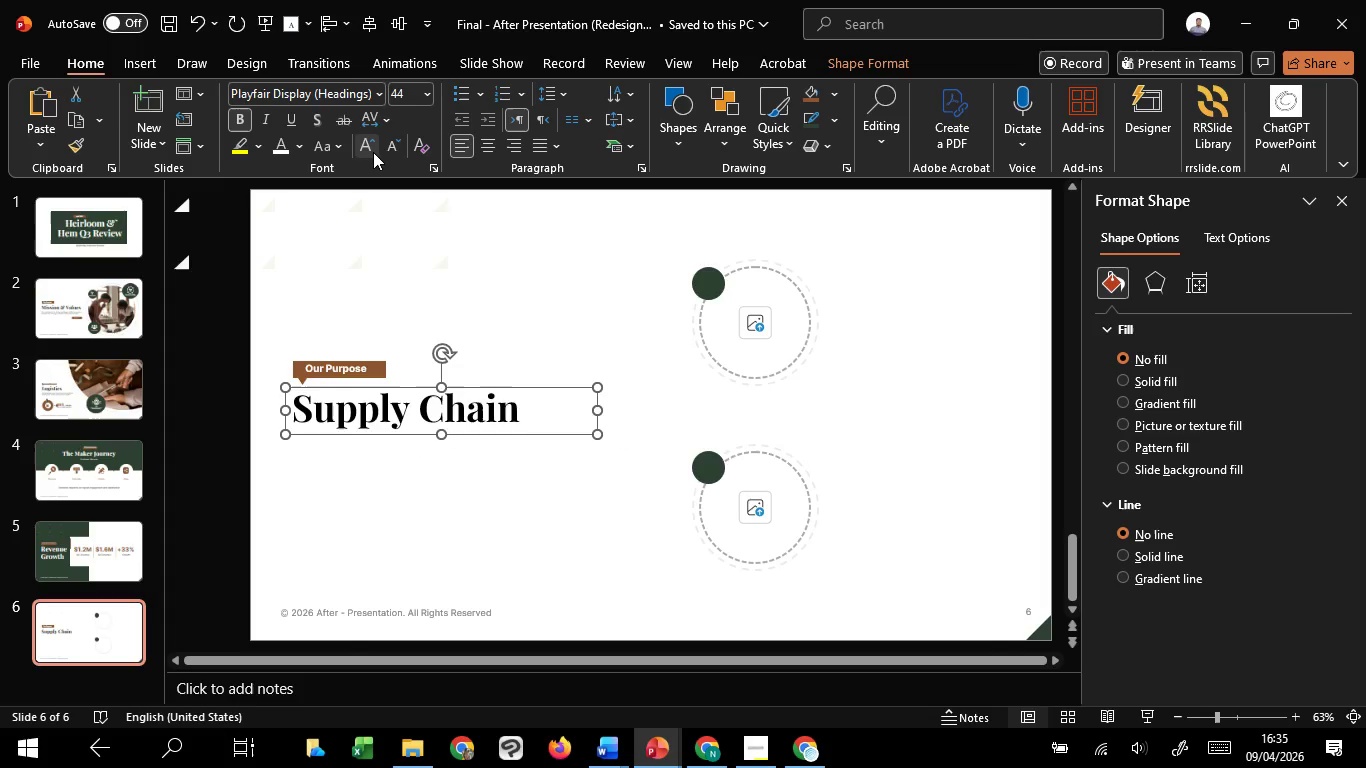 
double_click([373, 152])
 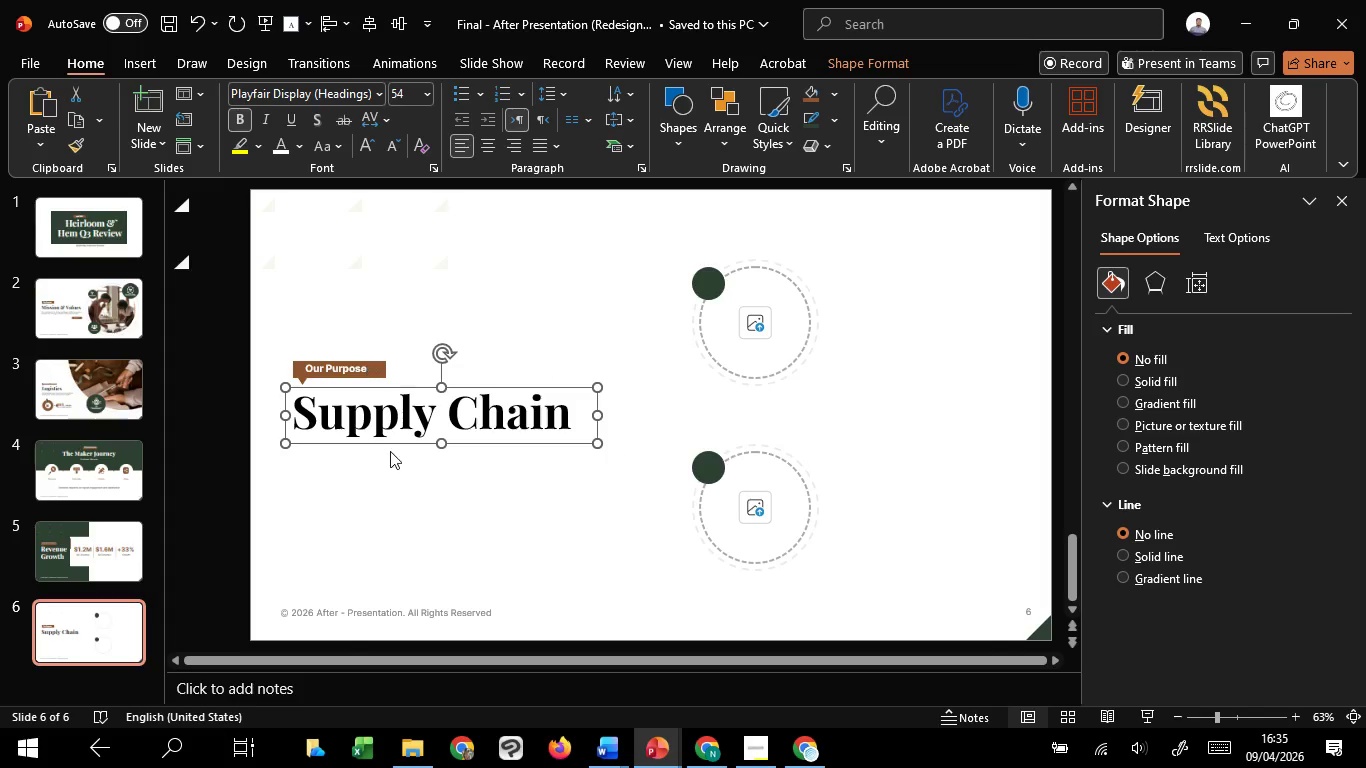 
hold_key(key=ShiftLeft, duration=1.52)
left_click_drag(start_coordinate=[240, 339], to_coordinate=[657, 514])
 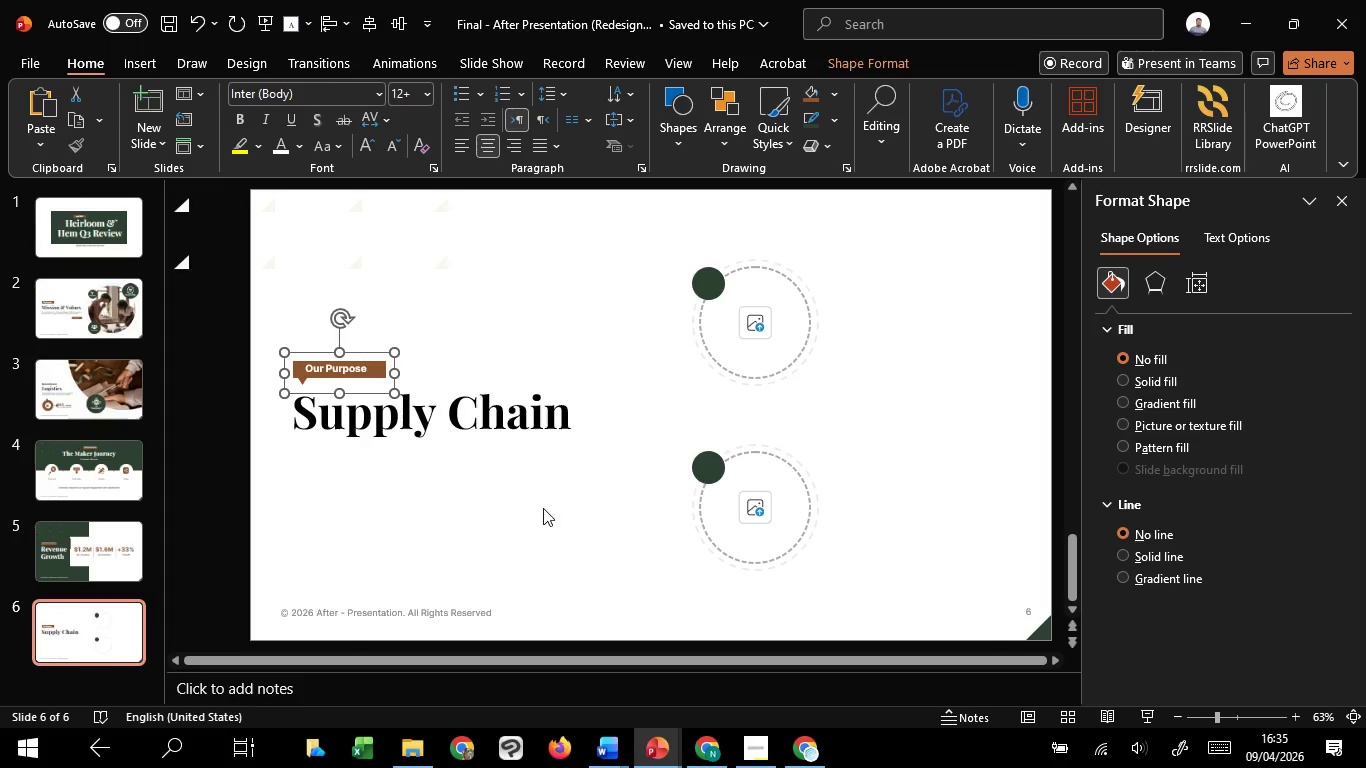 
hold_key(key=ShiftLeft, duration=0.47)
 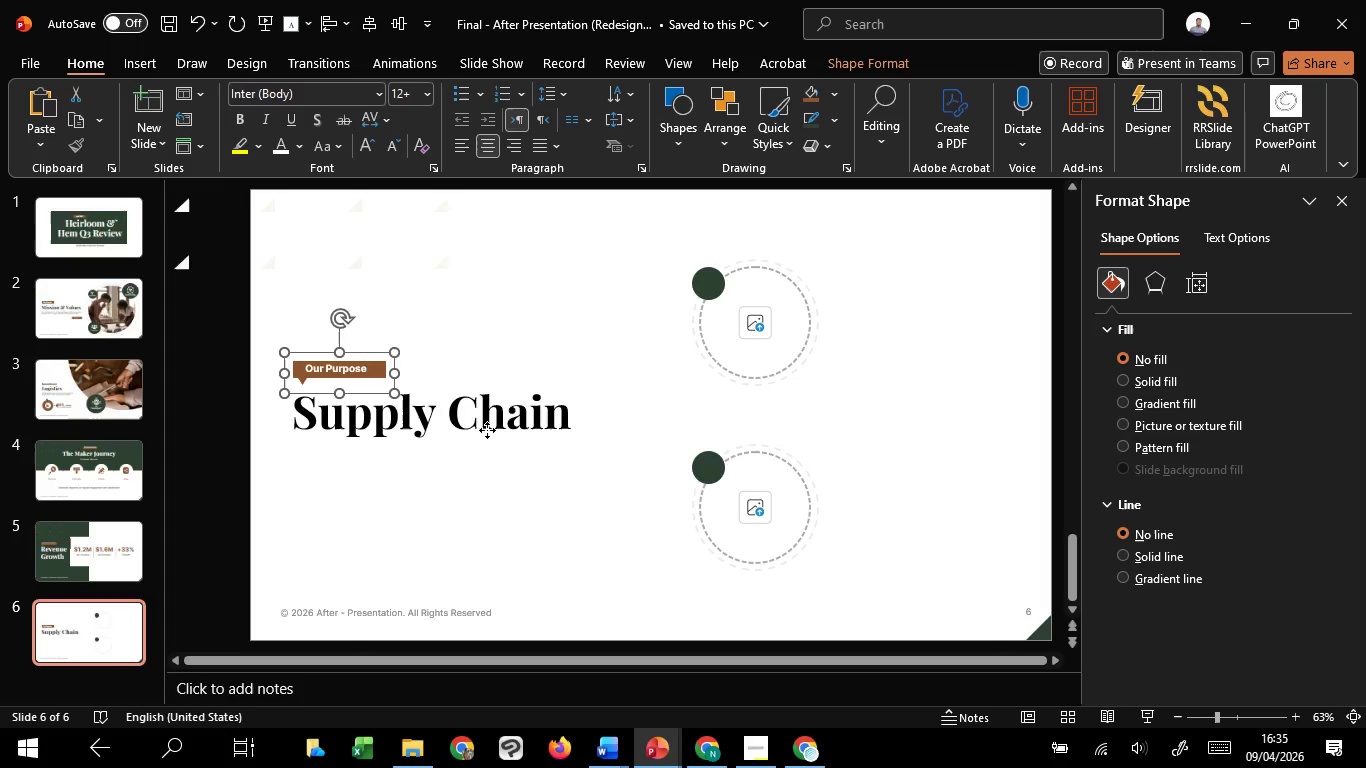 
hold_key(key=ShiftLeft, duration=0.41)
left_click([487, 430])
 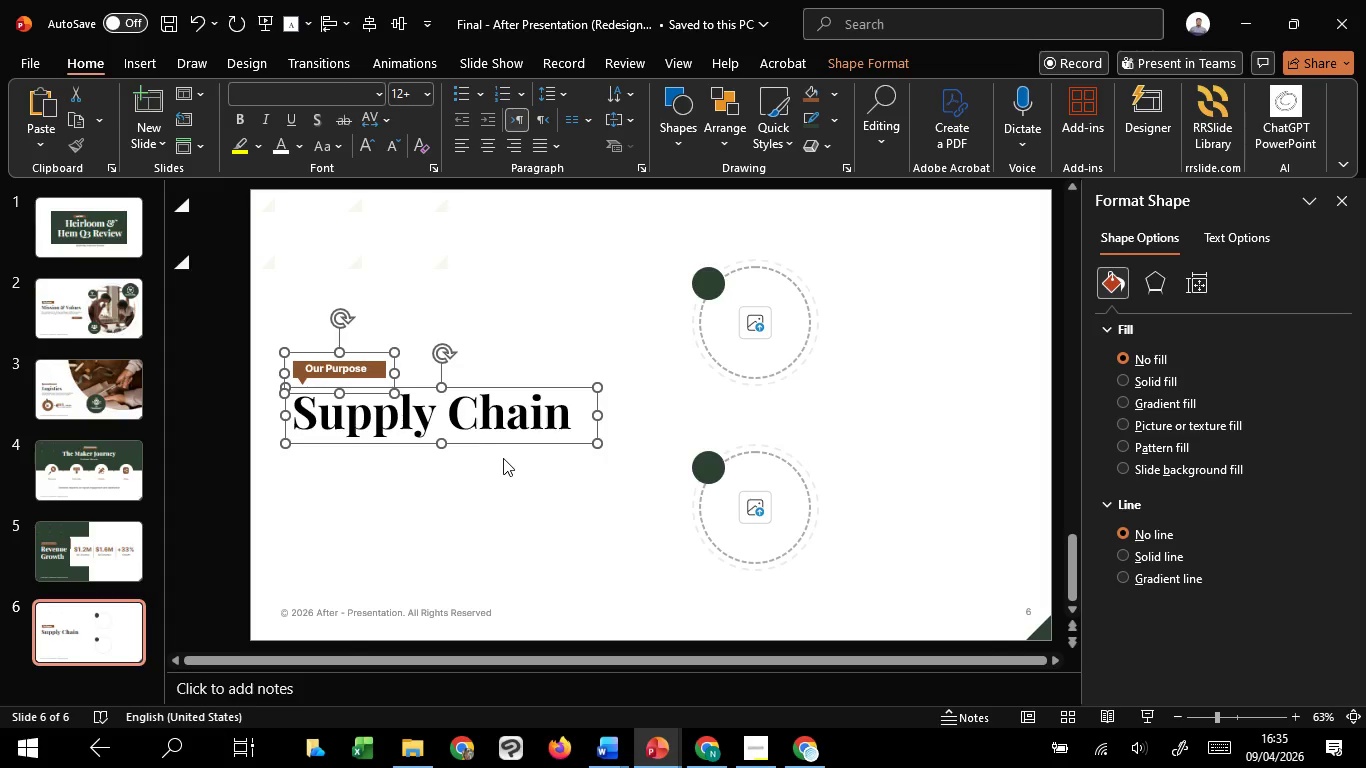 
key(Control+G)
 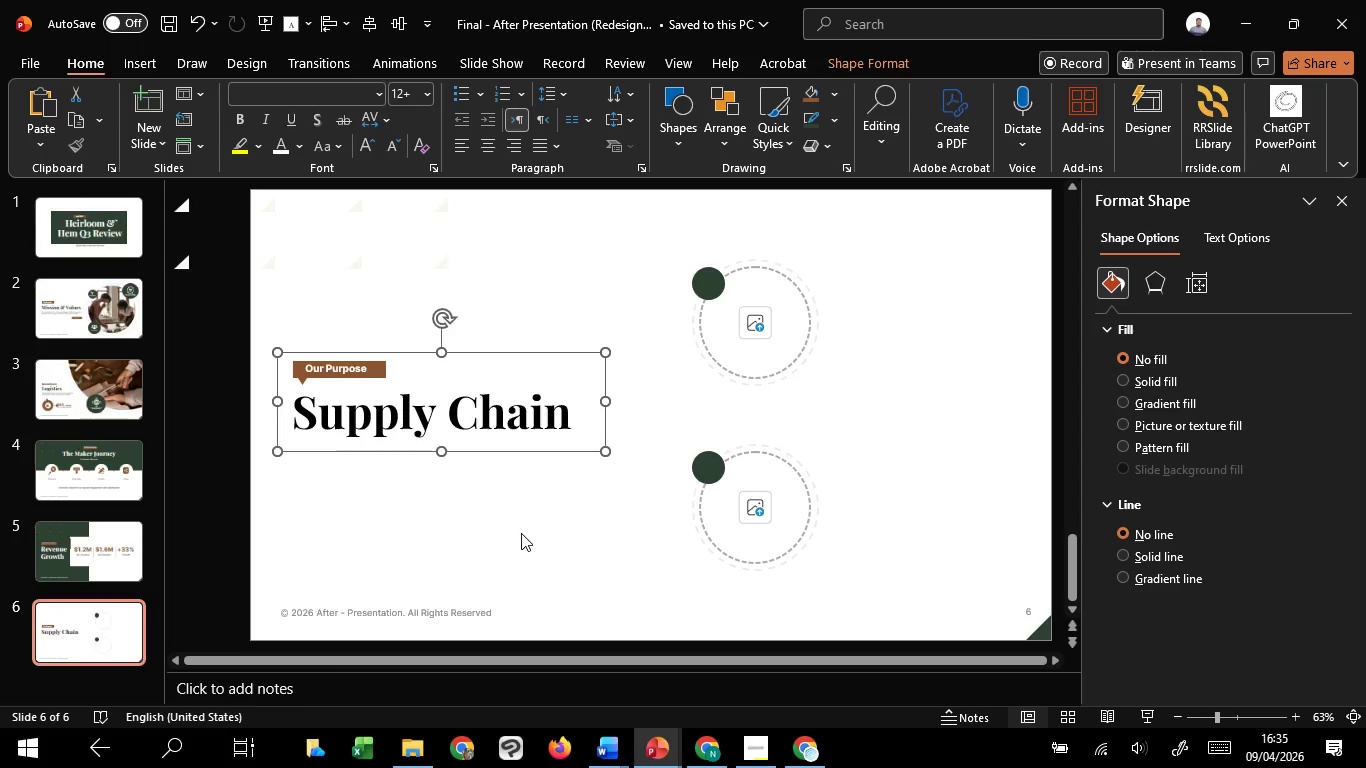 
left_click([521, 533])
 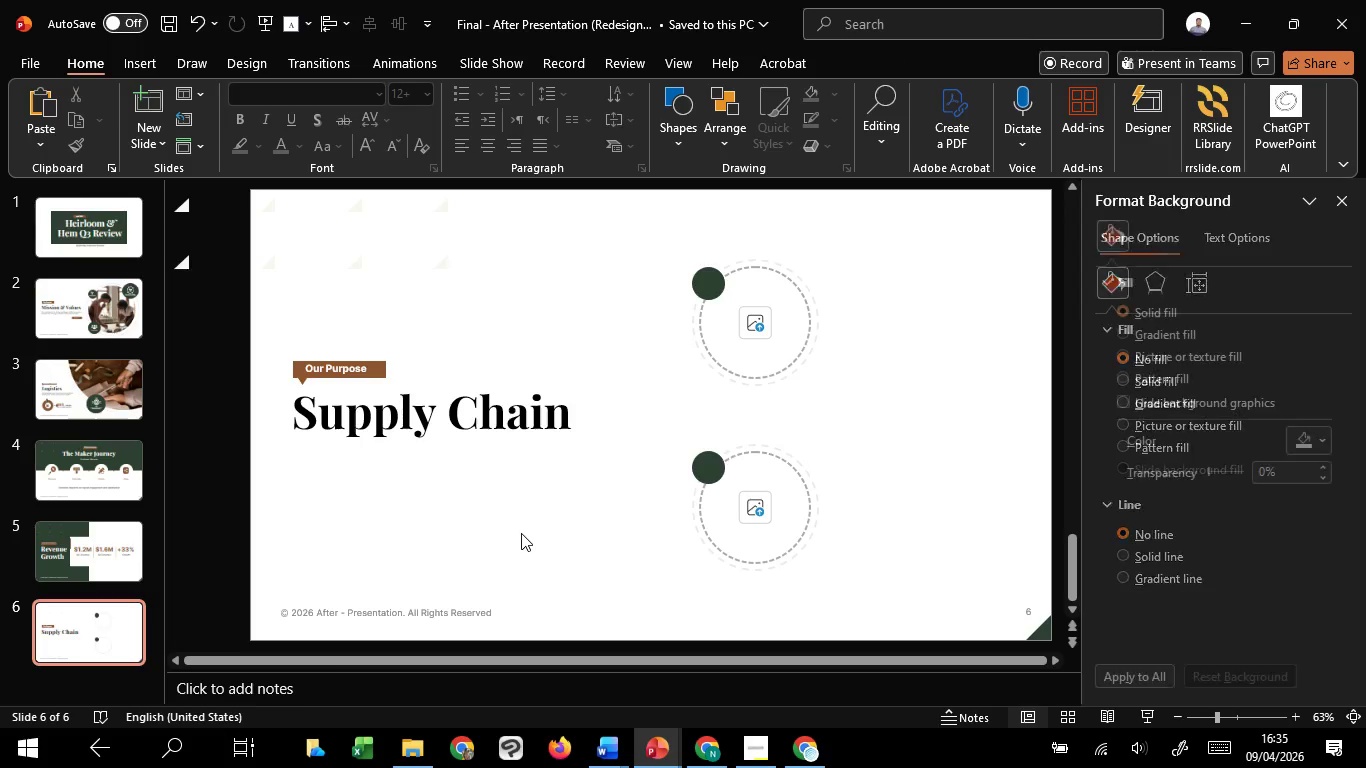 
scroll: coordinate [521, 533], scroll_direction: up, amount: 1.0
 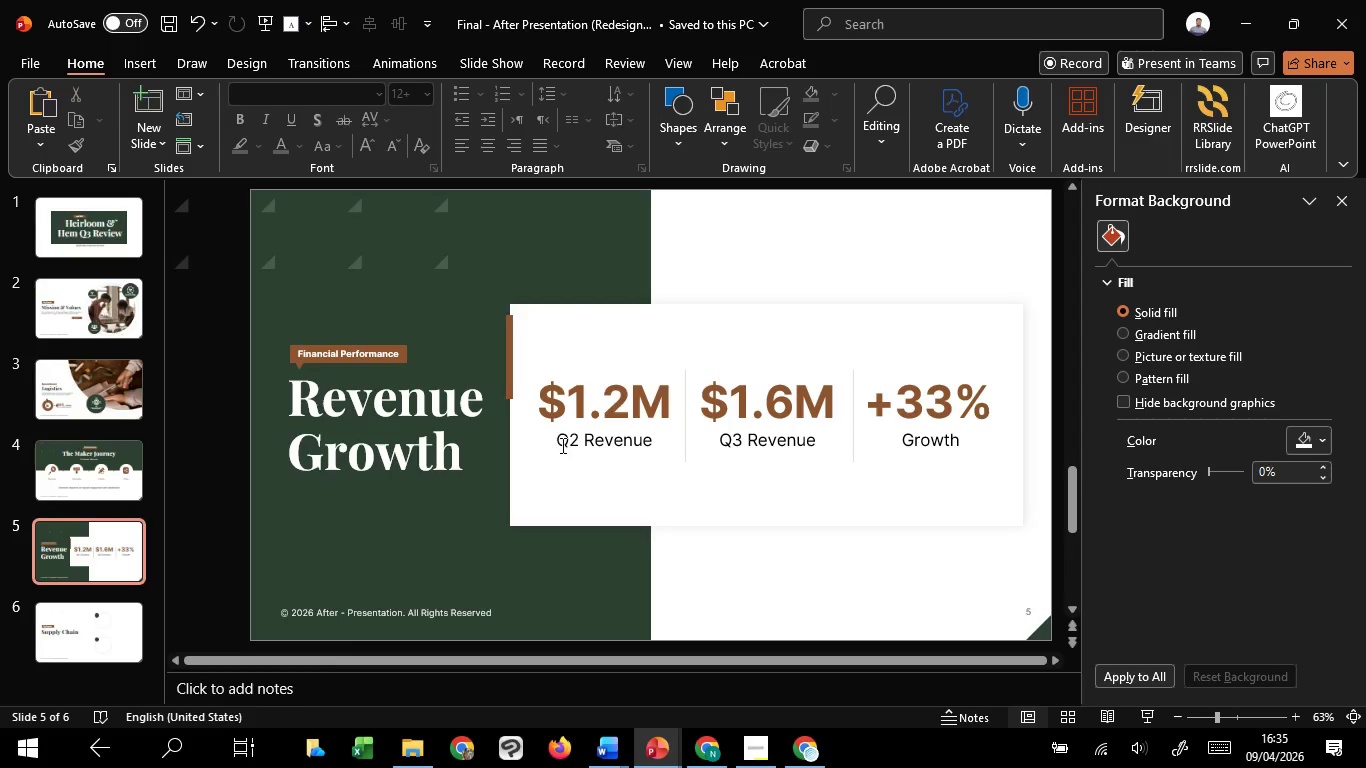 
left_click([580, 439])
 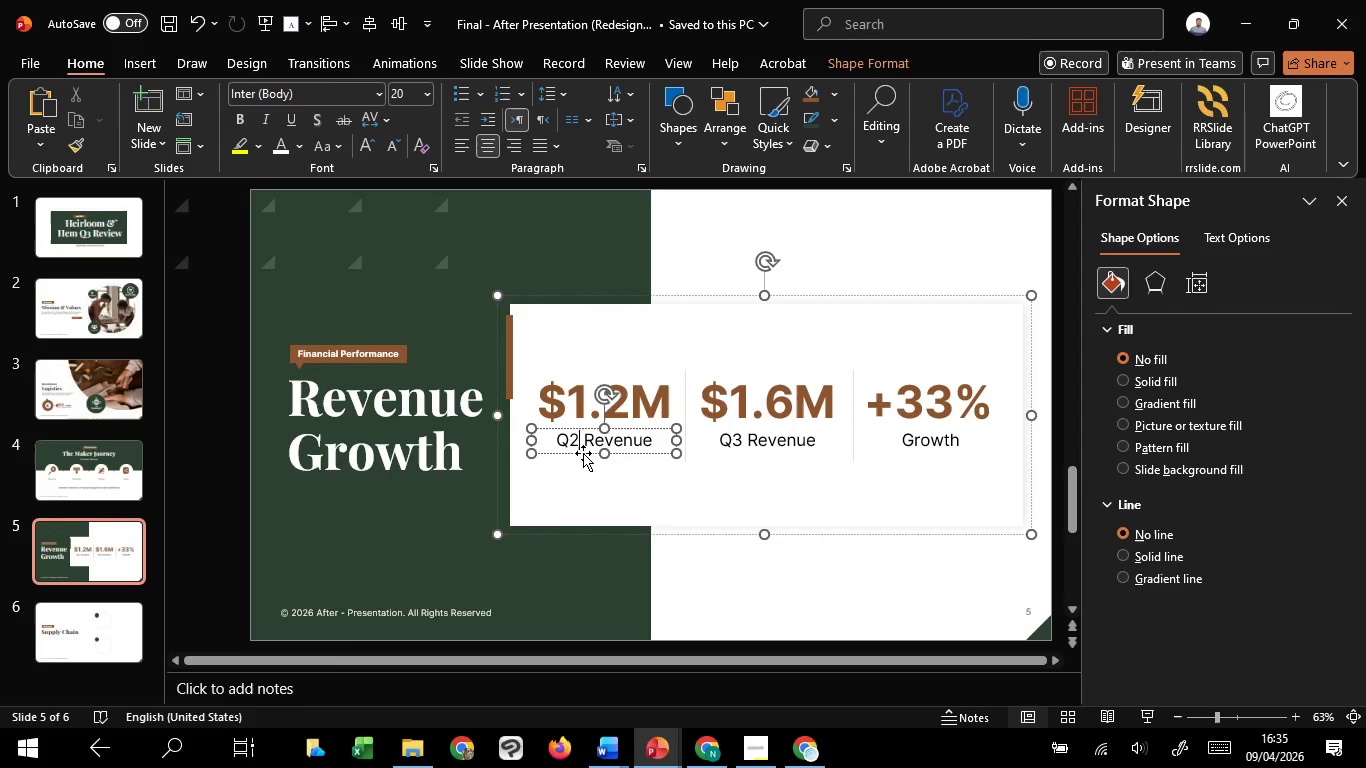 
left_click([583, 453])
 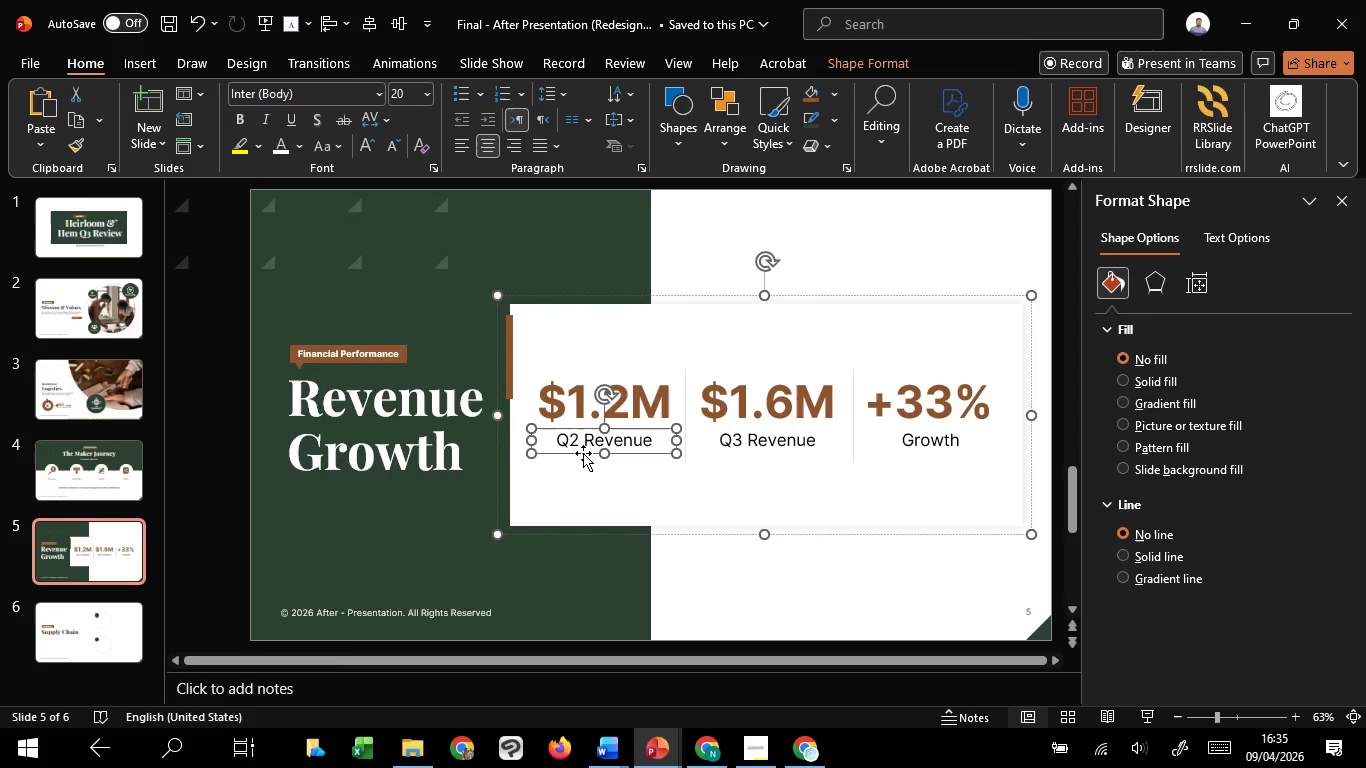 
key(Control+C)
 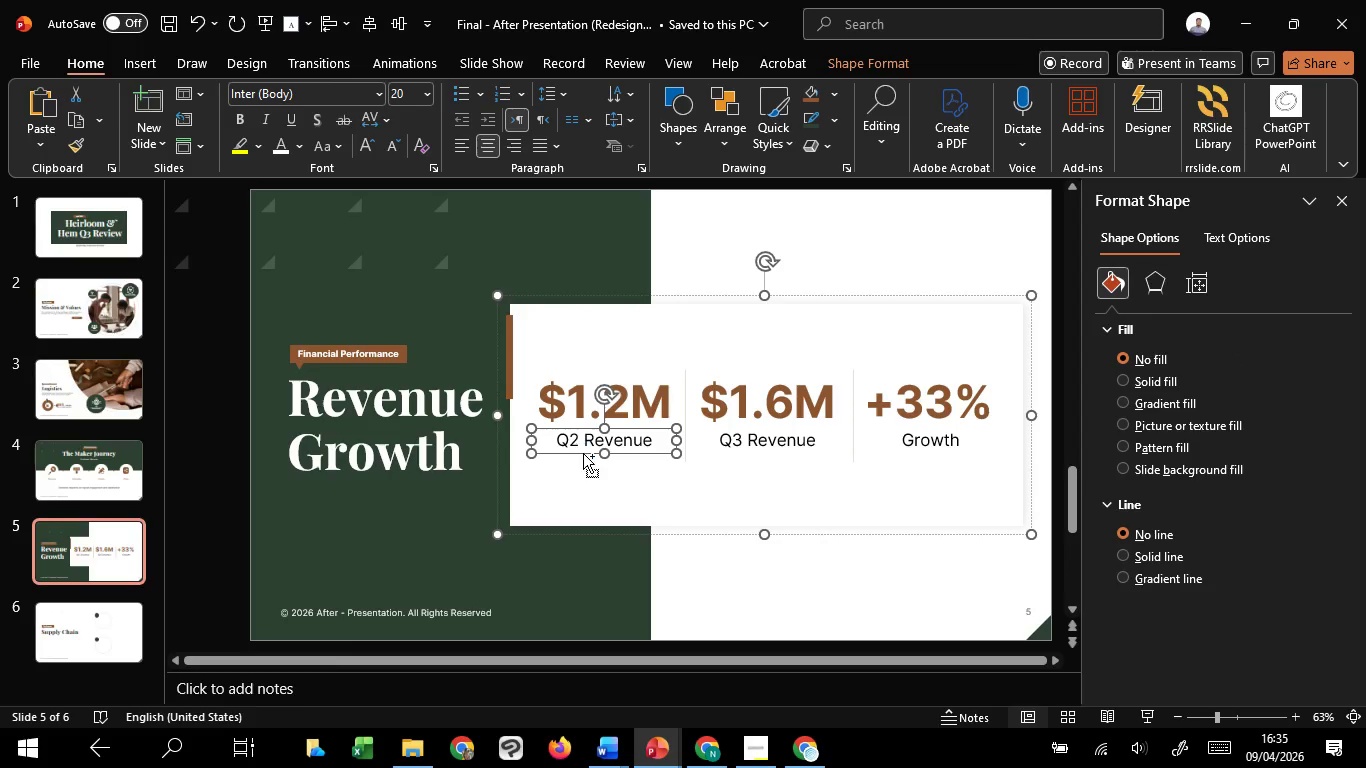 
key(Control+C)
 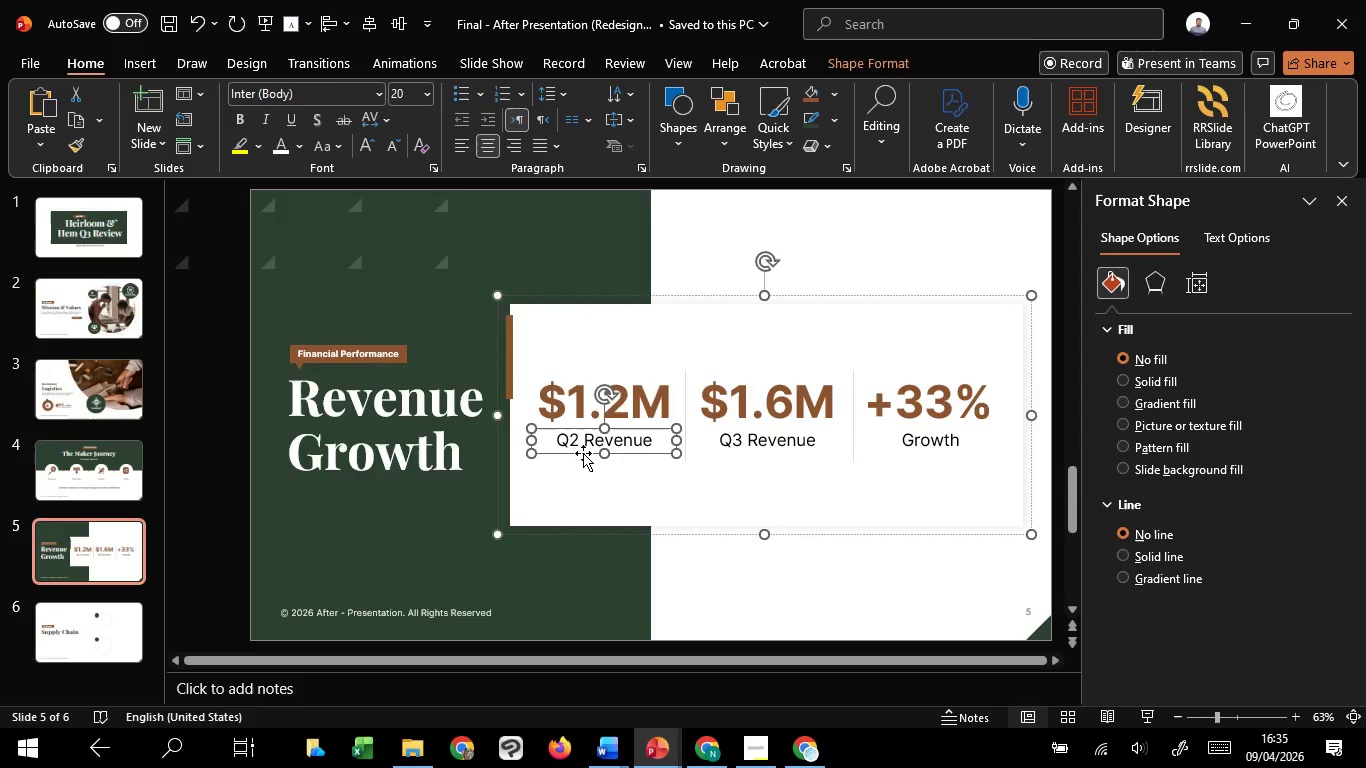 
scroll: coordinate [583, 453], scroll_direction: down, amount: 2.0
 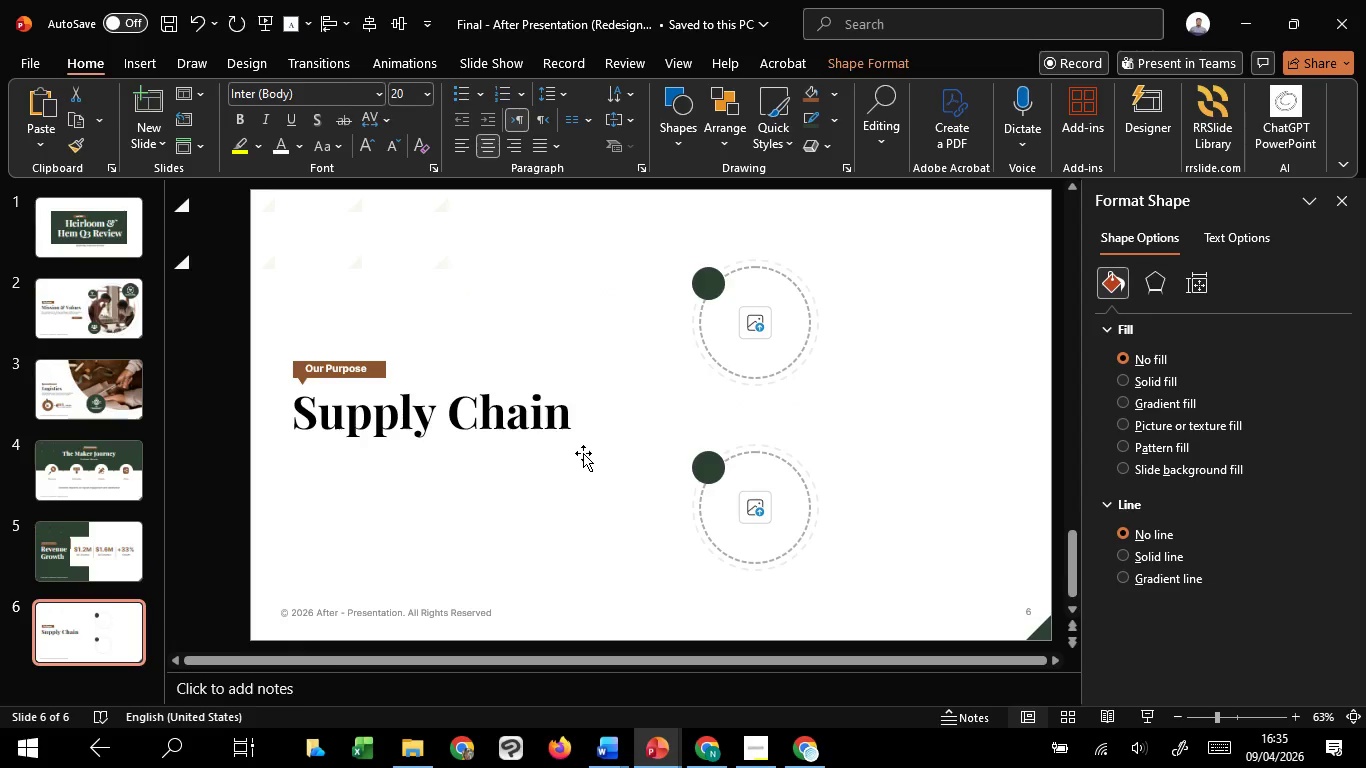 
key(Control+V)
 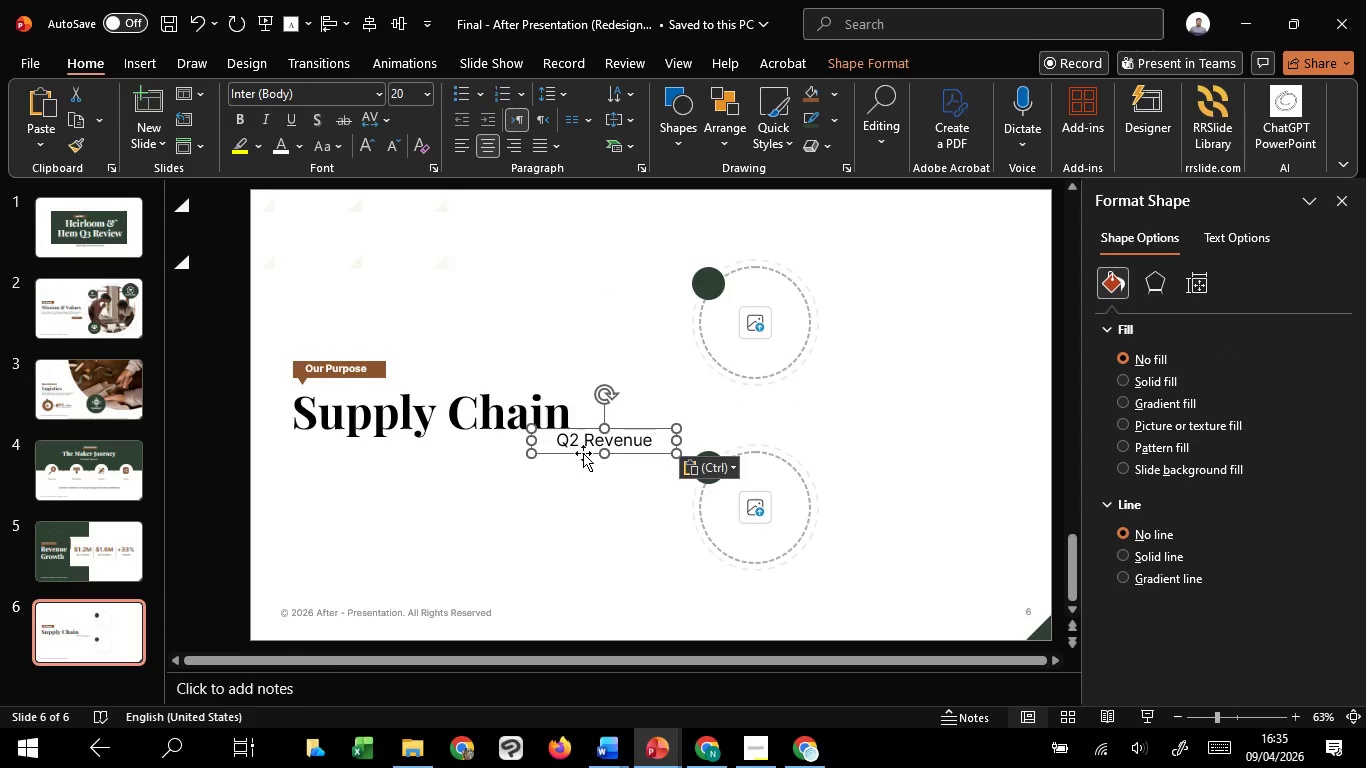 
left_click_drag(start_coordinate=[583, 453], to_coordinate=[896, 317])
 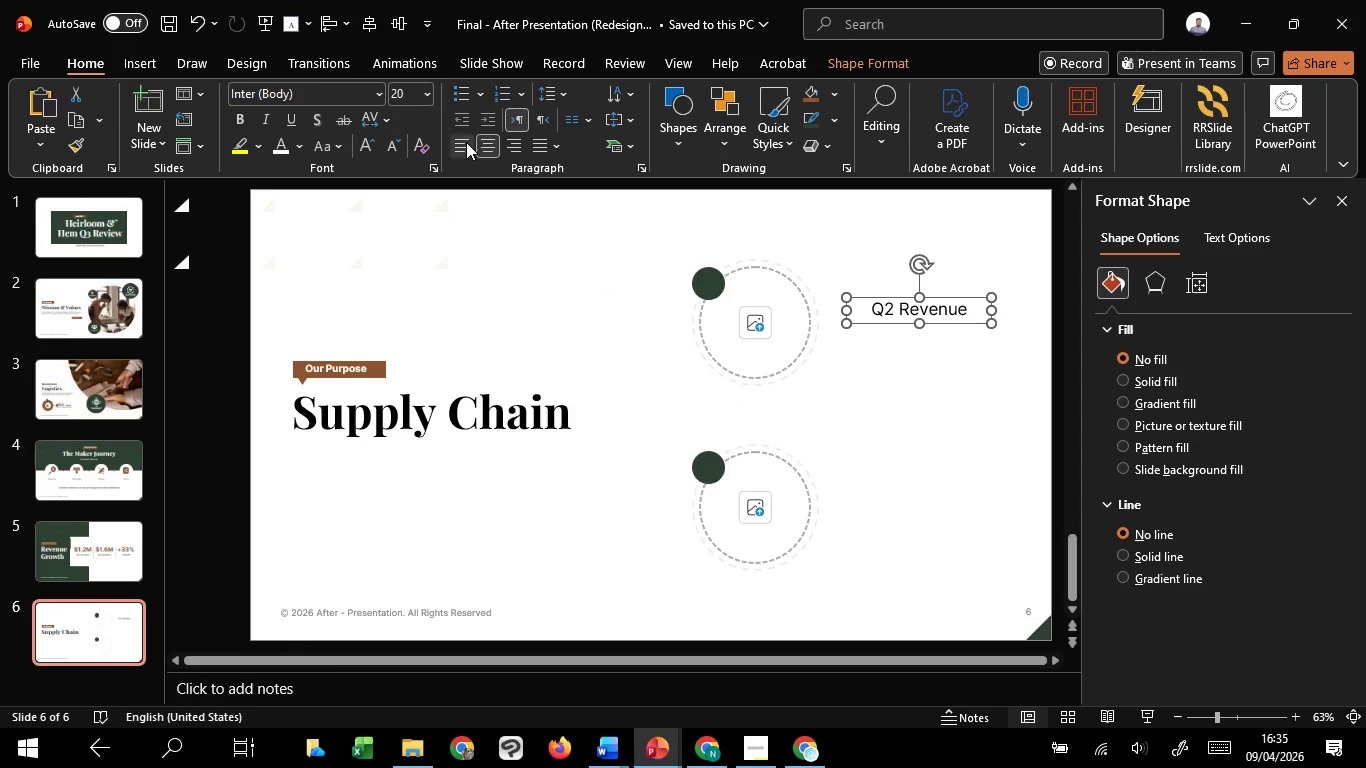 
left_click([466, 142])
 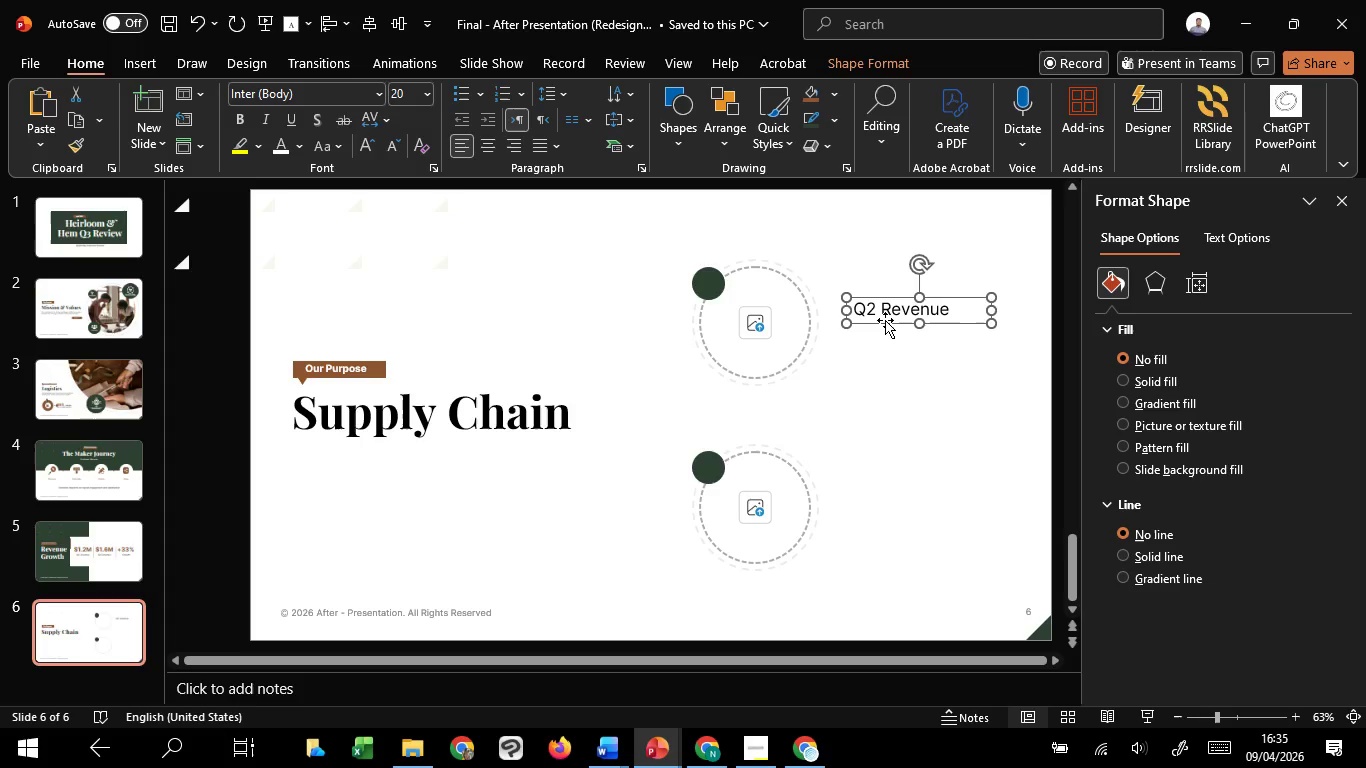 
left_click_drag(start_coordinate=[885, 320], to_coordinate=[865, 300])
 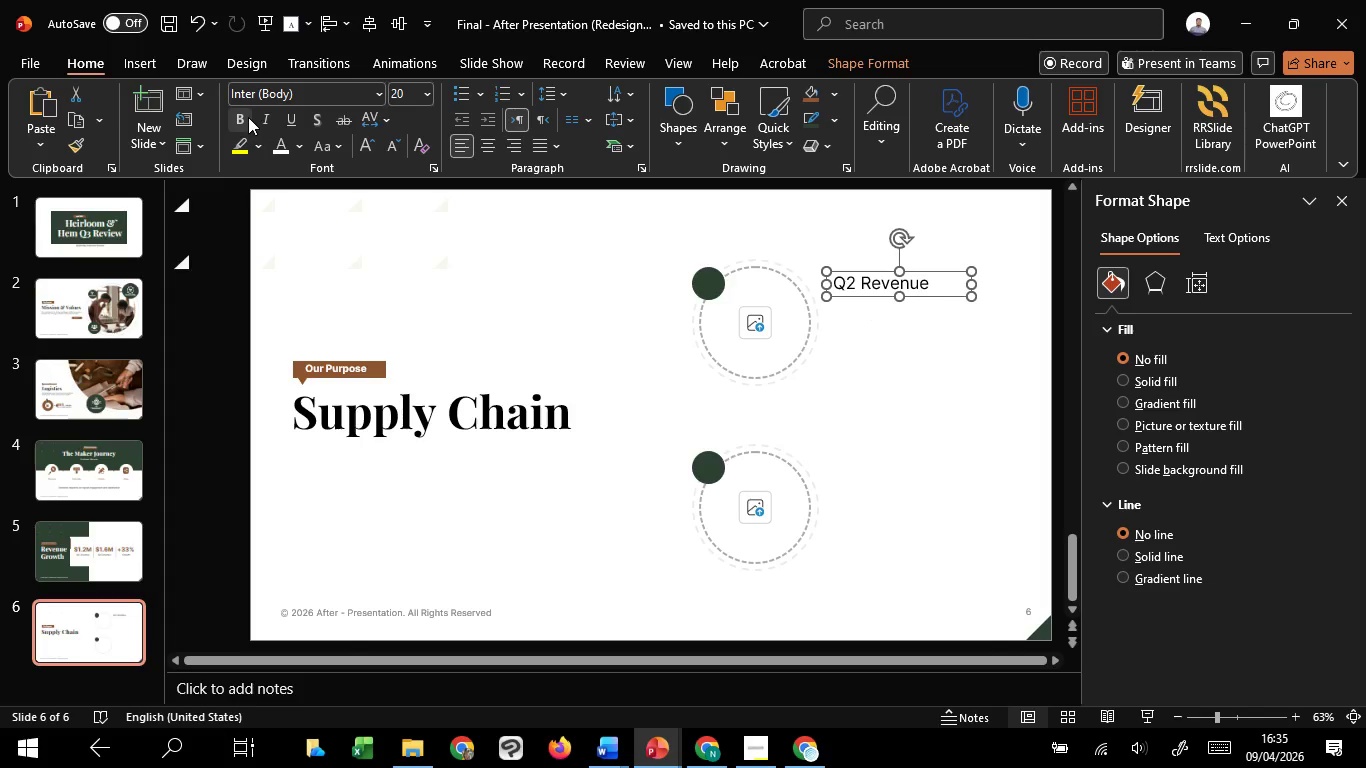 
left_click([247, 116])
 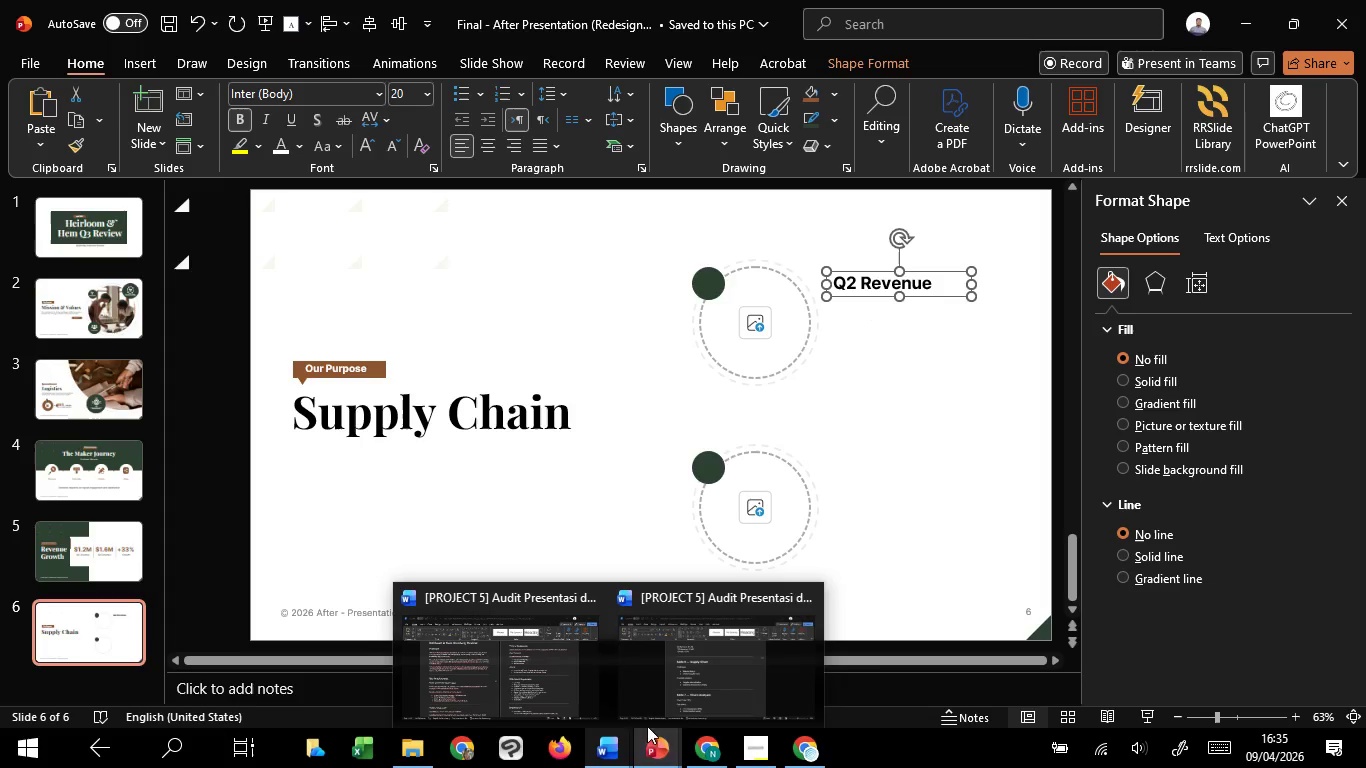 
left_click([778, 664])
 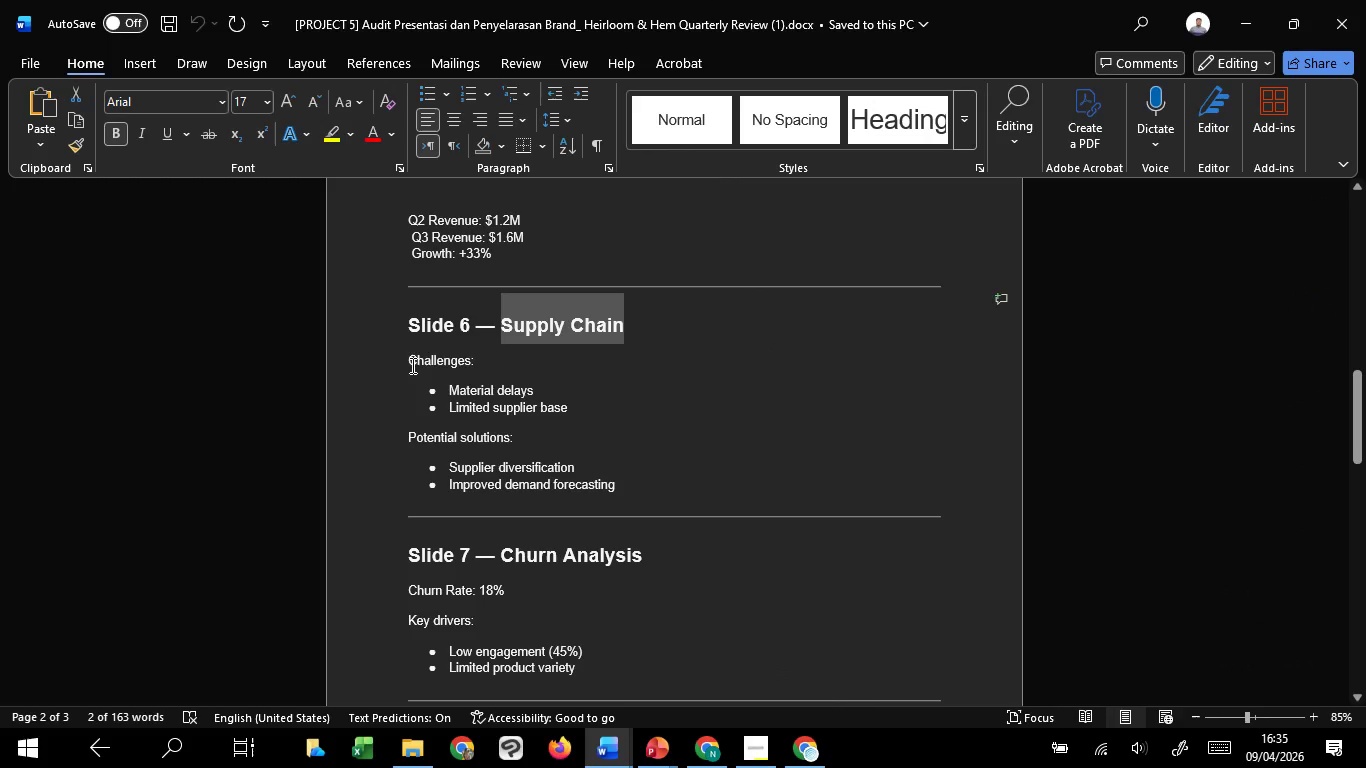 
left_click_drag(start_coordinate=[408, 364], to_coordinate=[480, 358])
 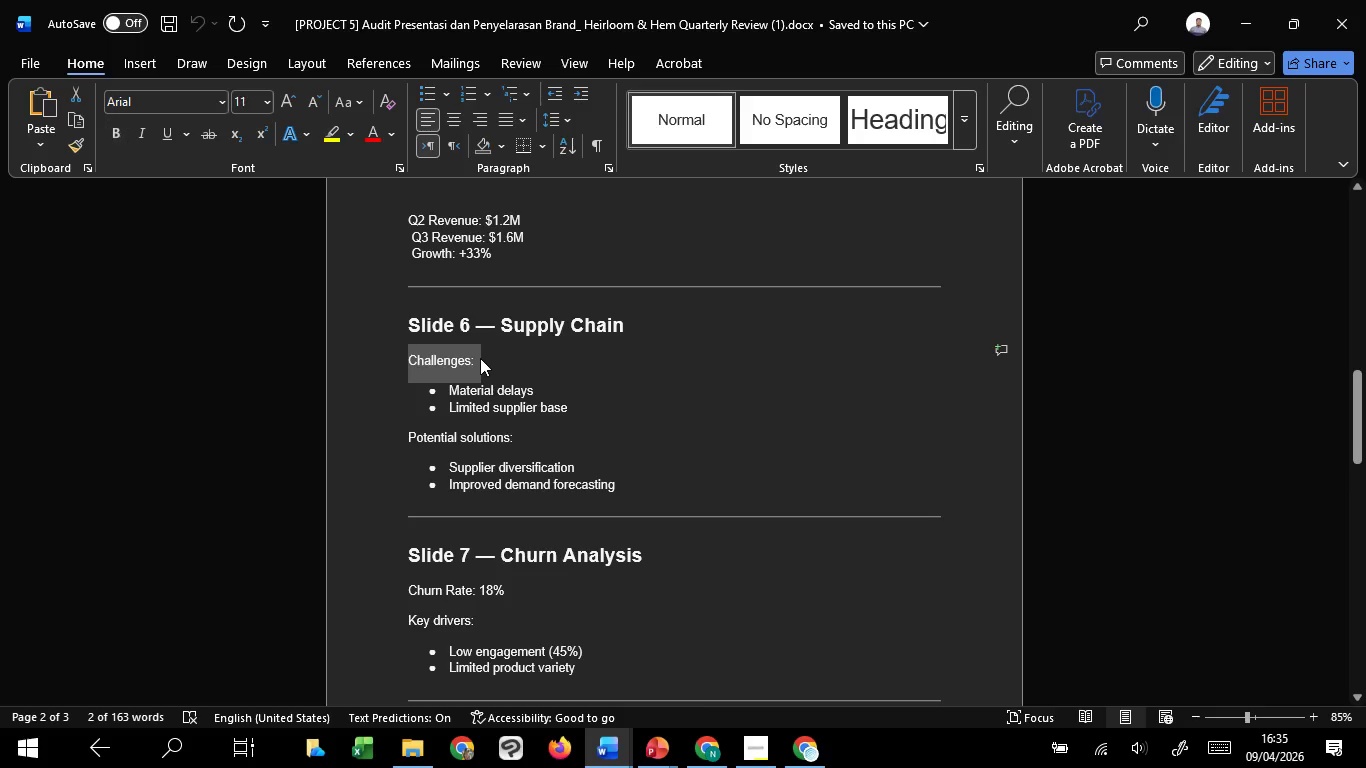 
key(Control+C)
 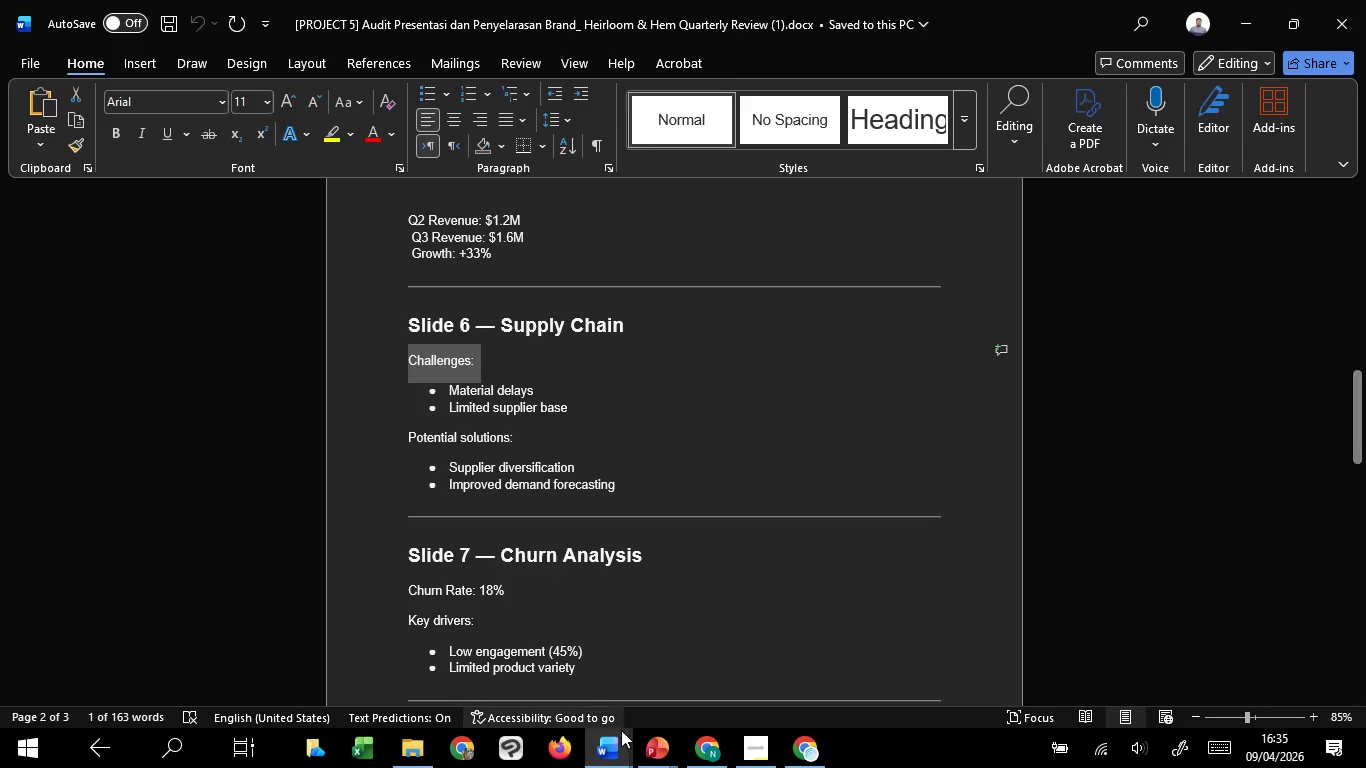 
key(Control+C)
 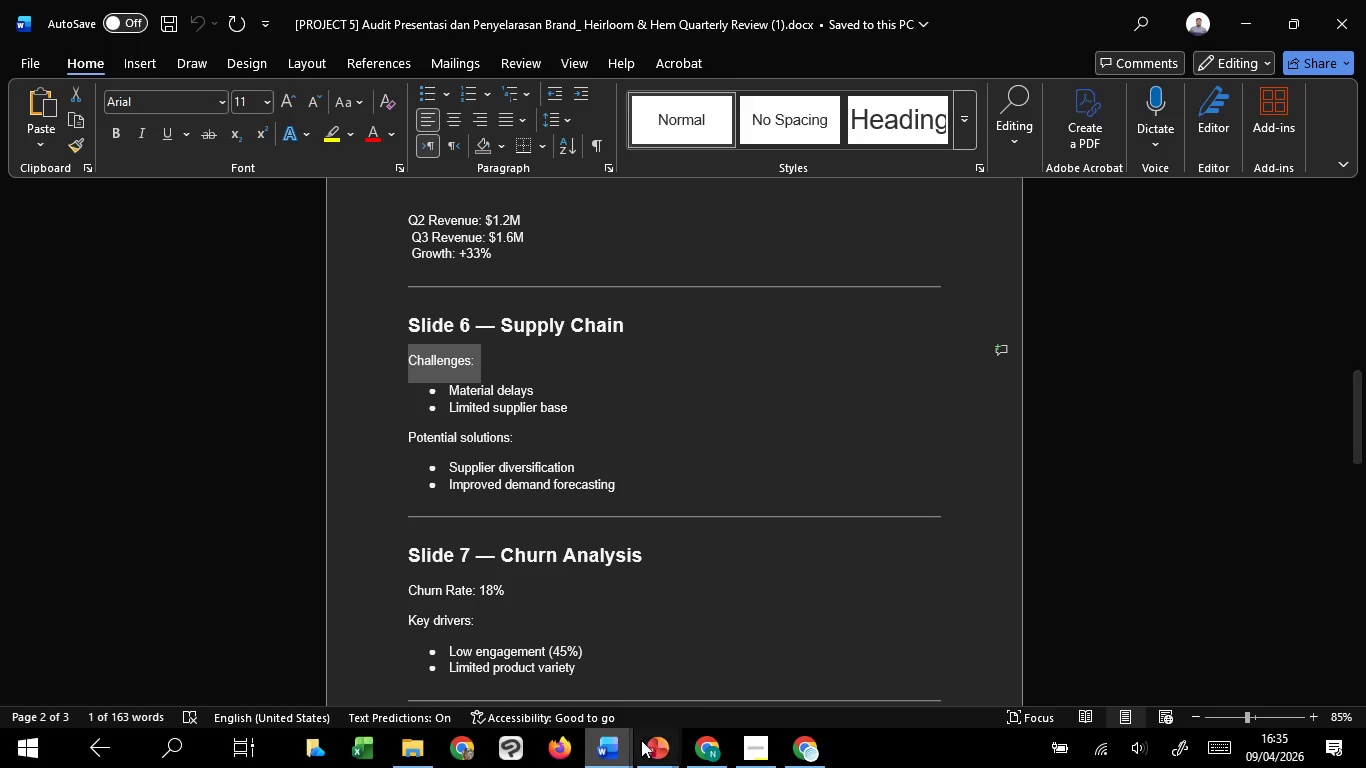 
key(Control+C)
 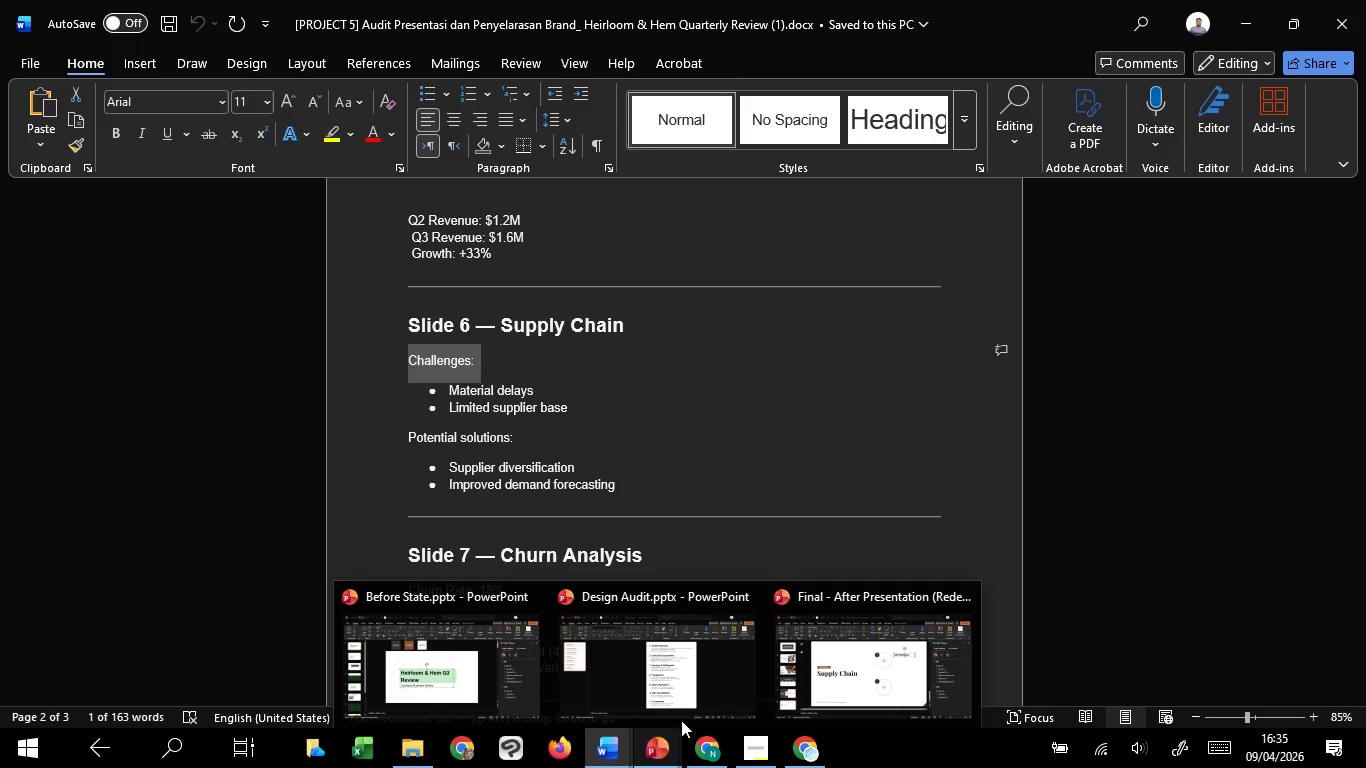 
left_click([835, 665])
 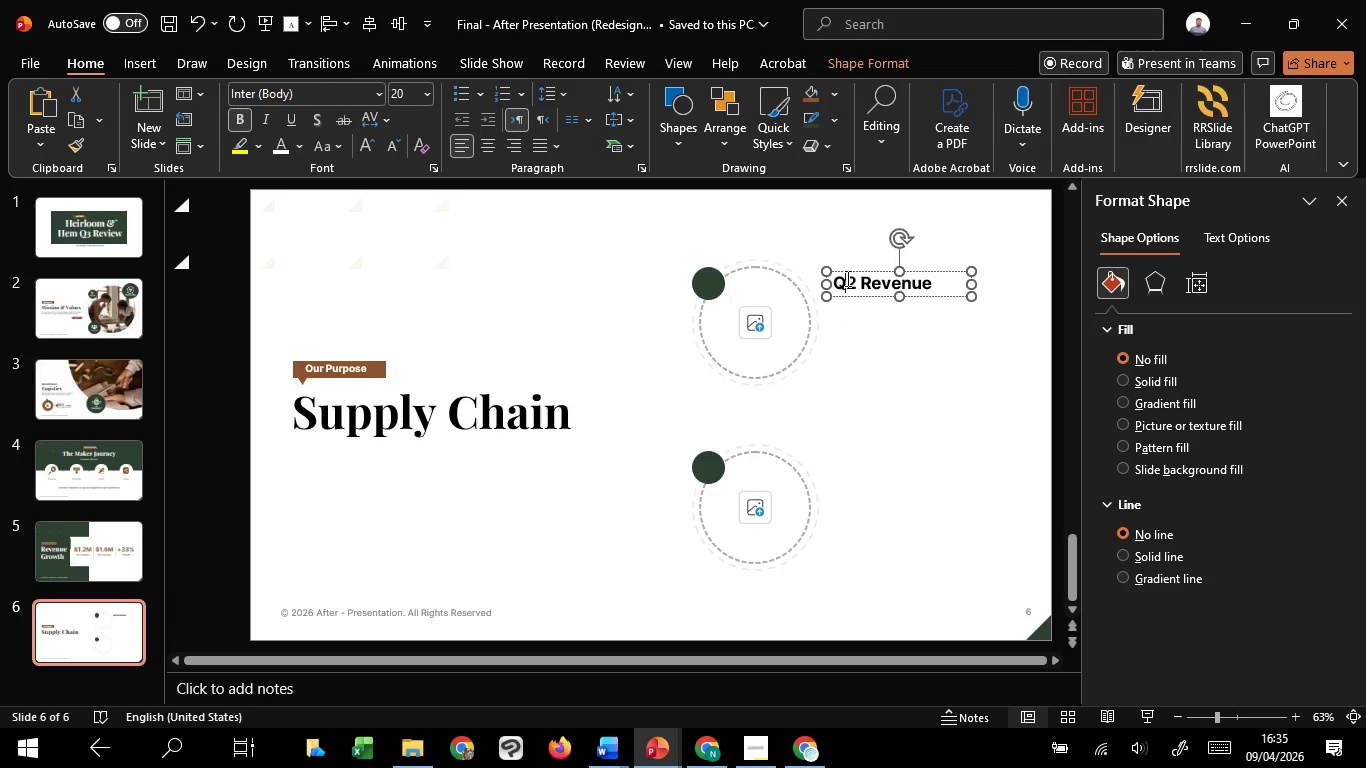 
double_click([846, 278])
 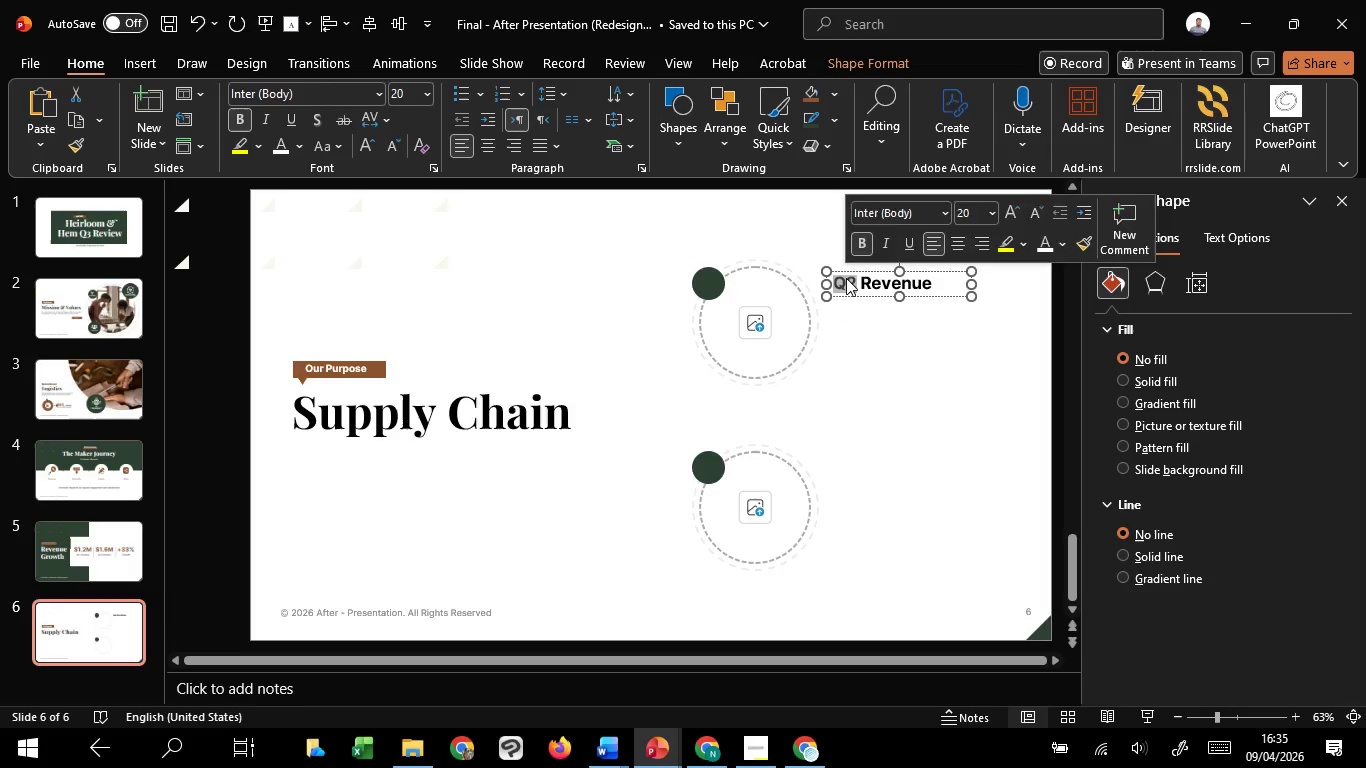 
key(Control+A)
 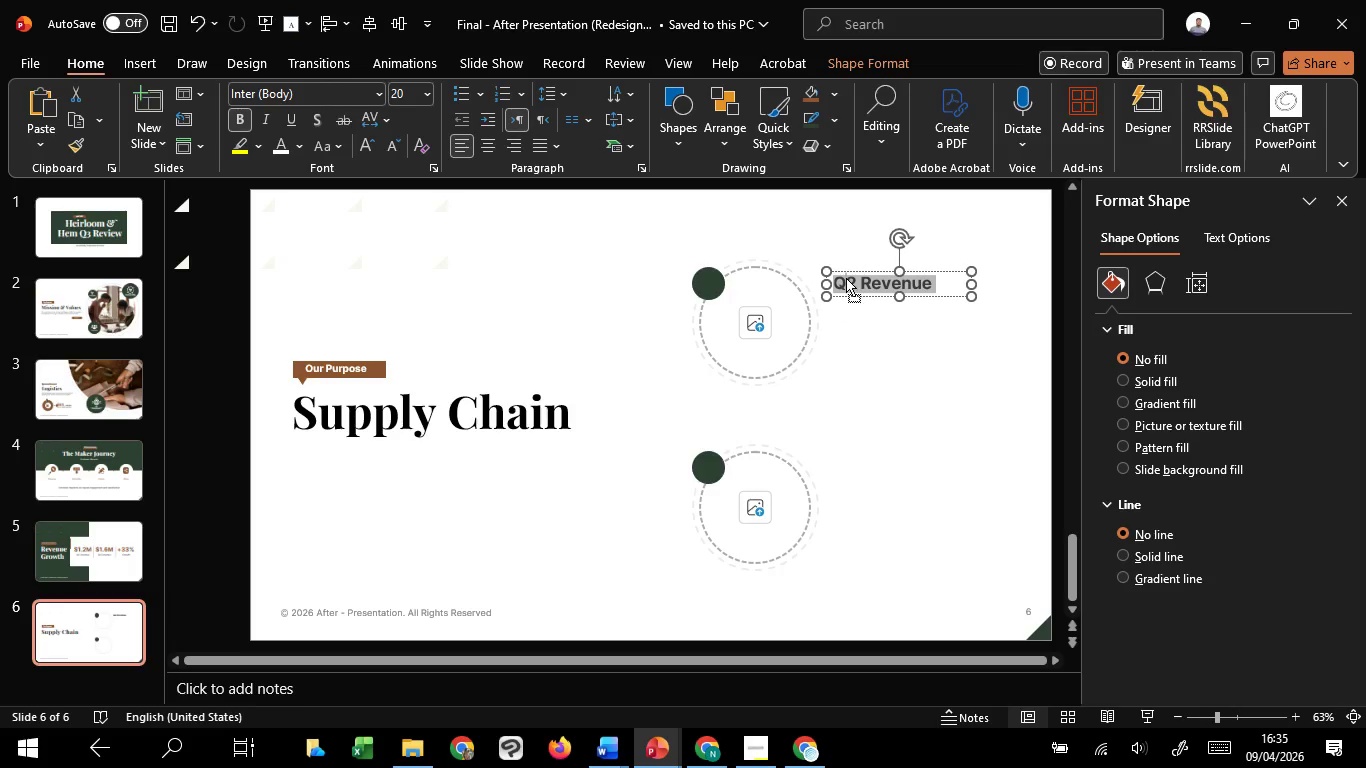 
right_click([846, 278])
 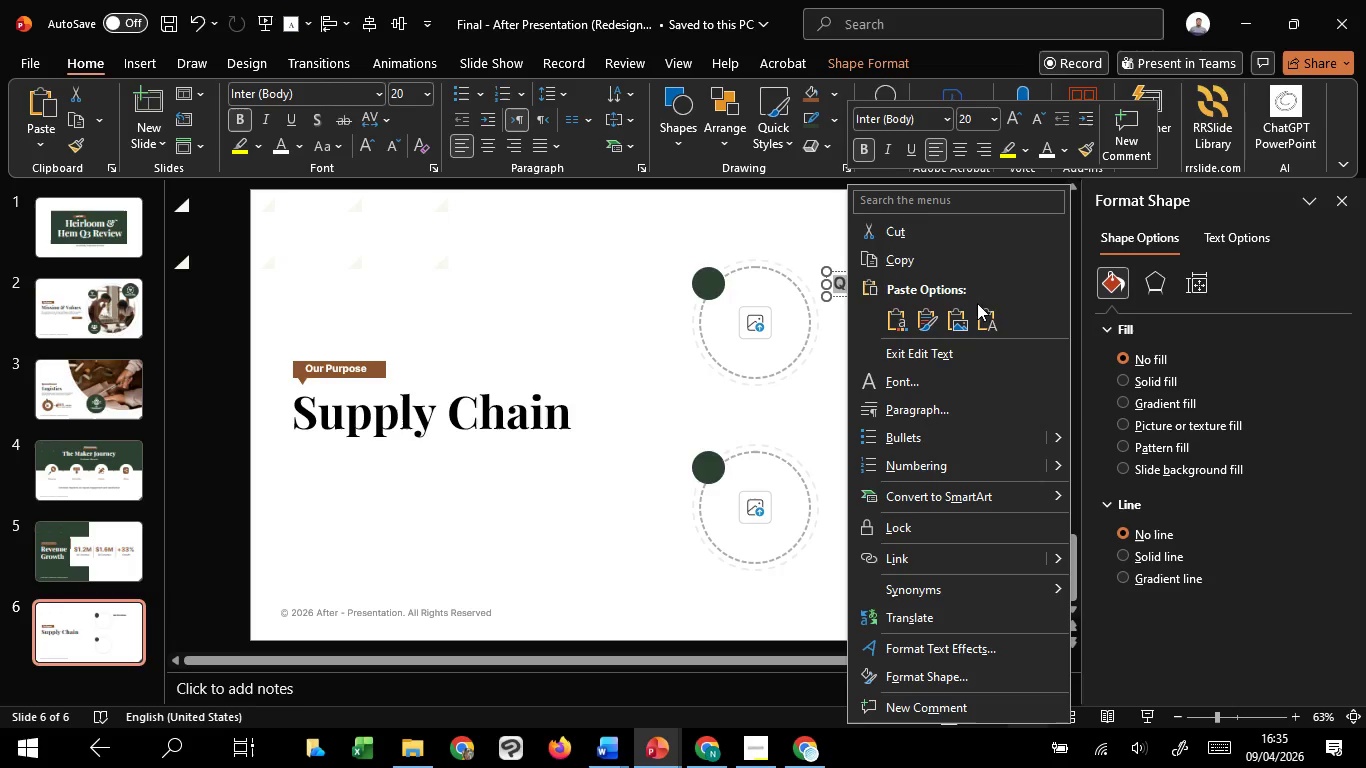 
left_click([982, 305])
 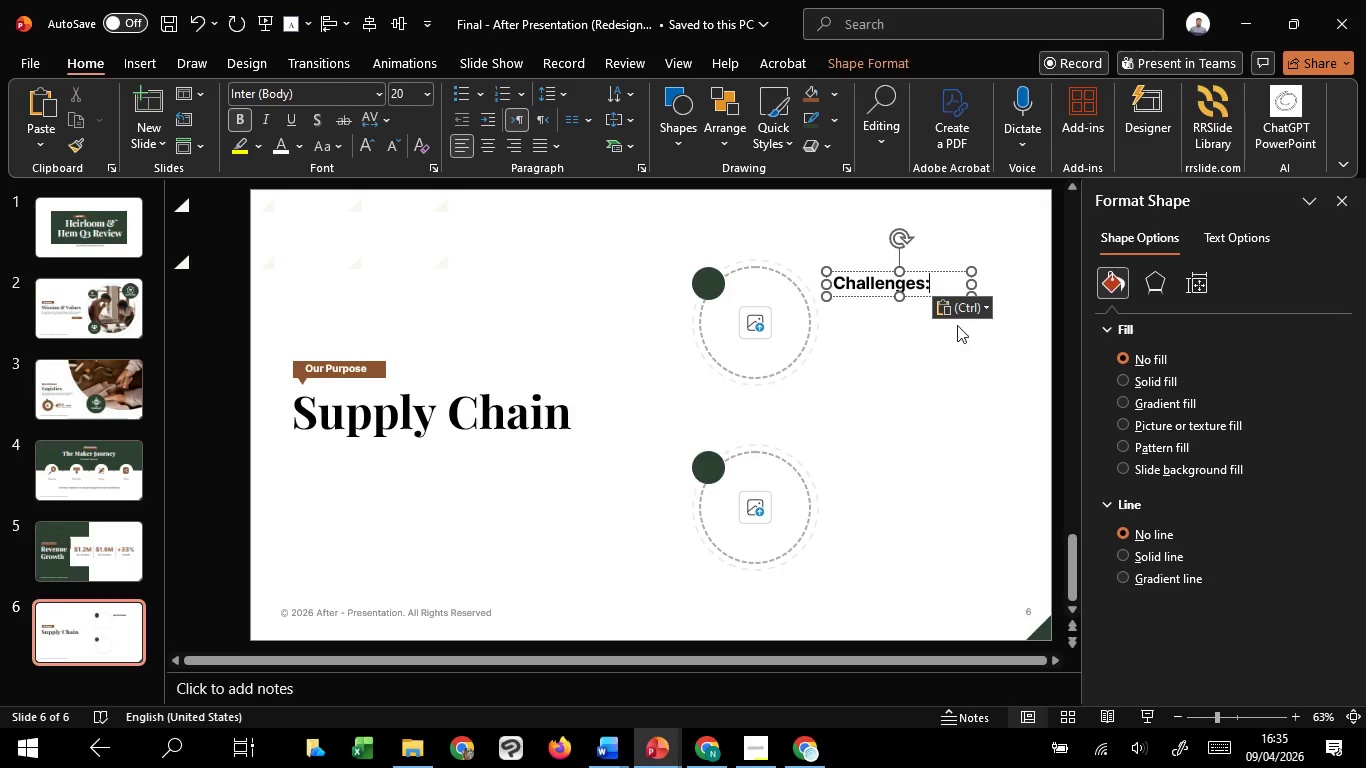 
scroll: coordinate [949, 335], scroll_direction: up, amount: 4.0
 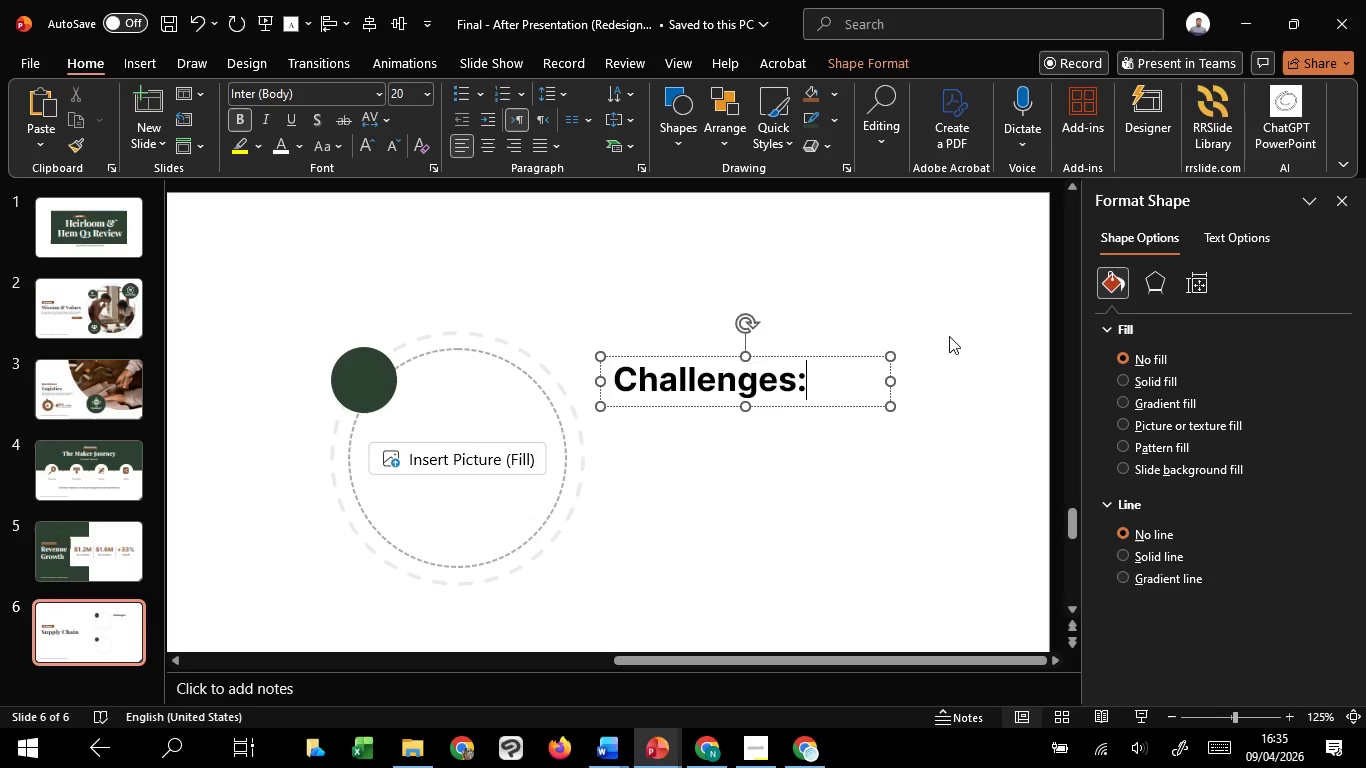 
key(Control+A)
 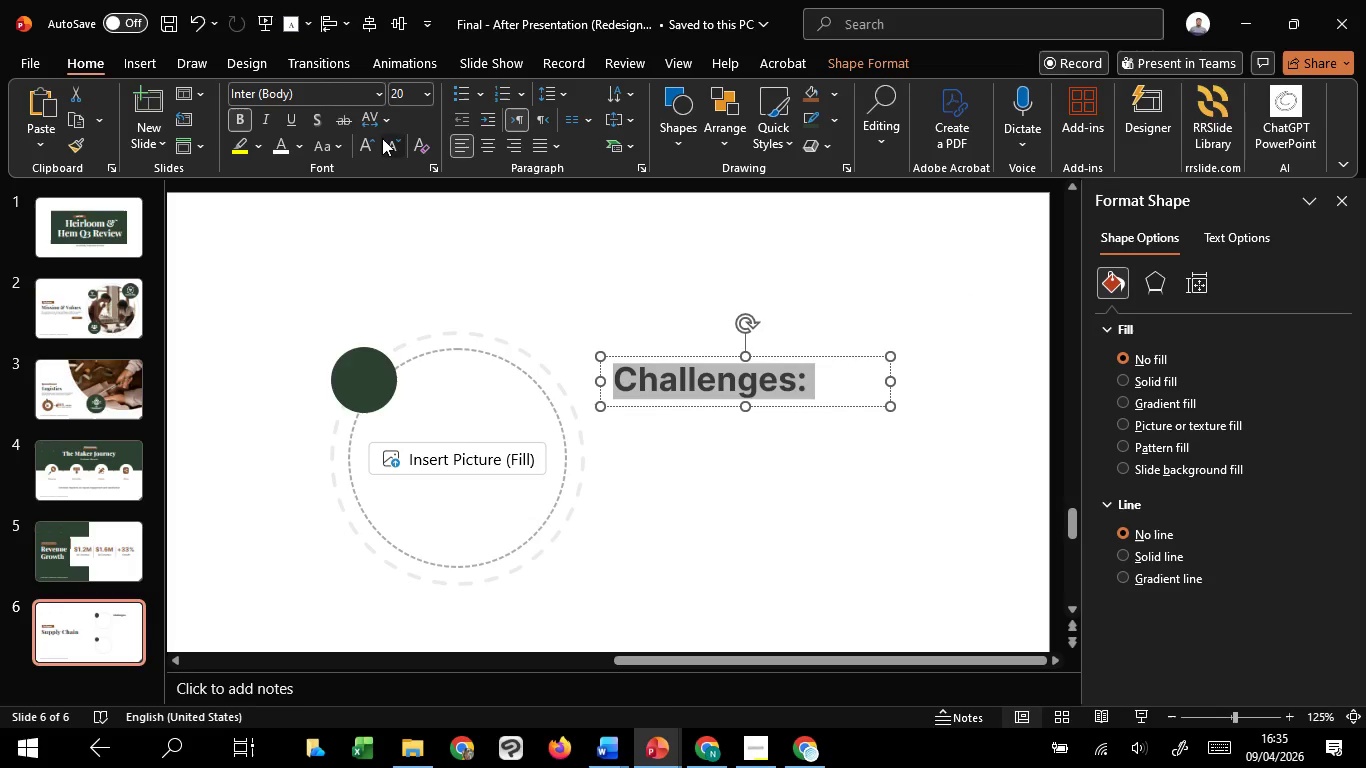 
double_click([399, 143])
 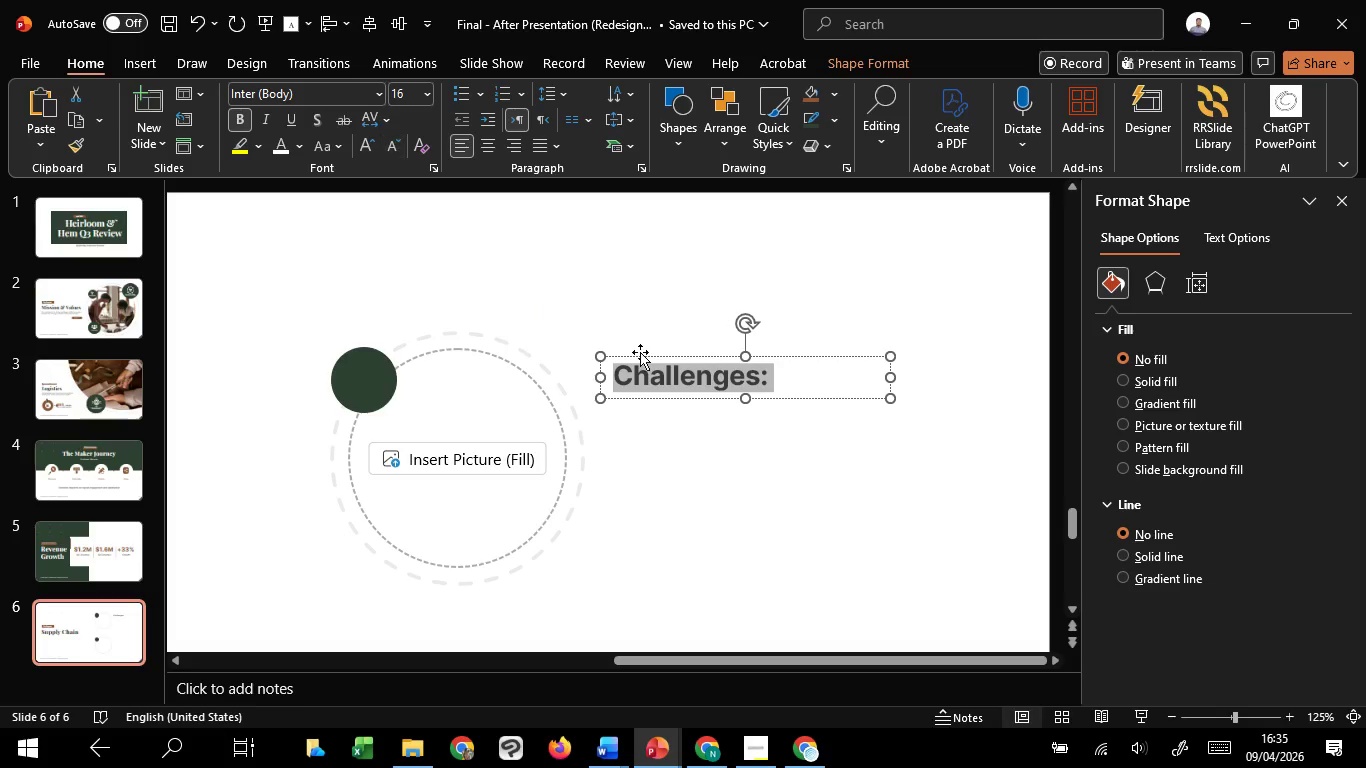 
hold_key(key=ControlLeft, duration=2.95)
hold_key(key=ShiftLeft, duration=1.52)
left_click_drag(start_coordinate=[673, 401], to_coordinate=[665, 437])
 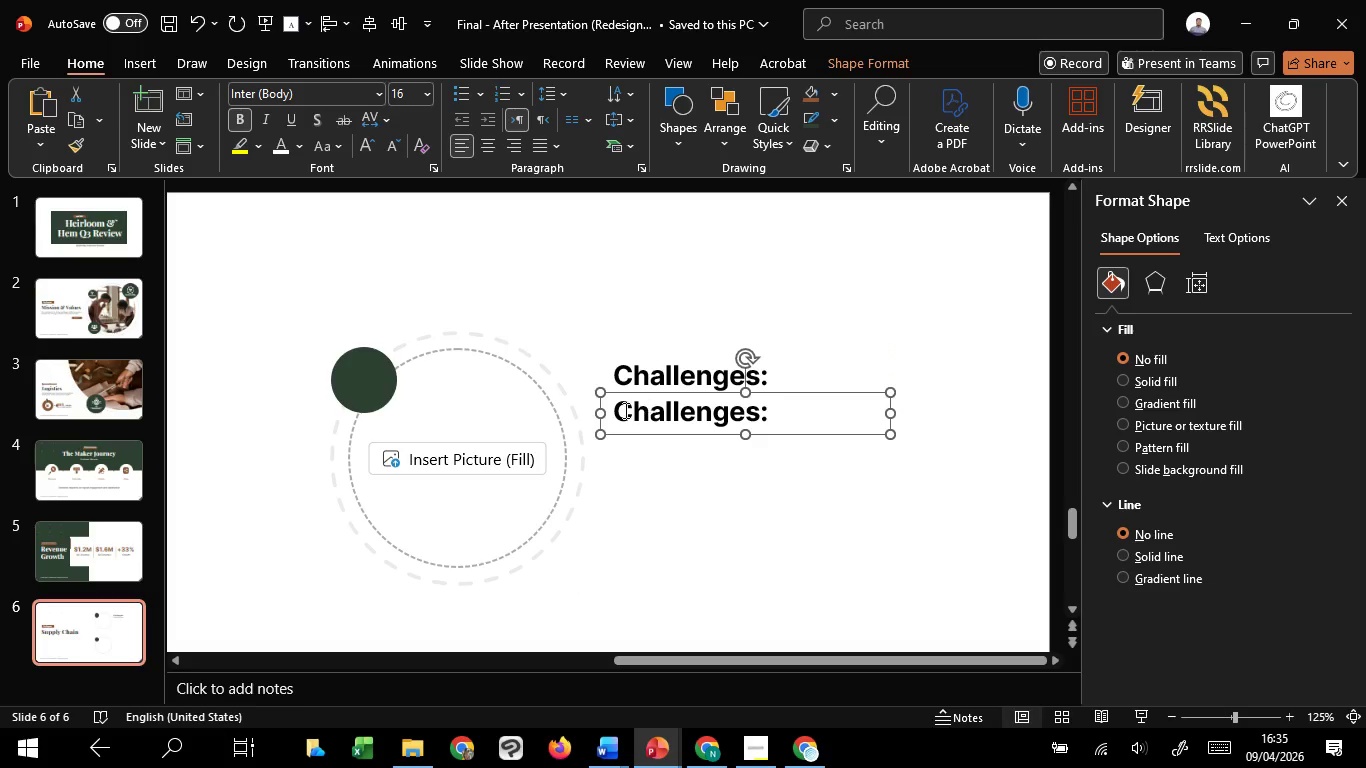 
hold_key(key=ShiftLeft, duration=0.56)
 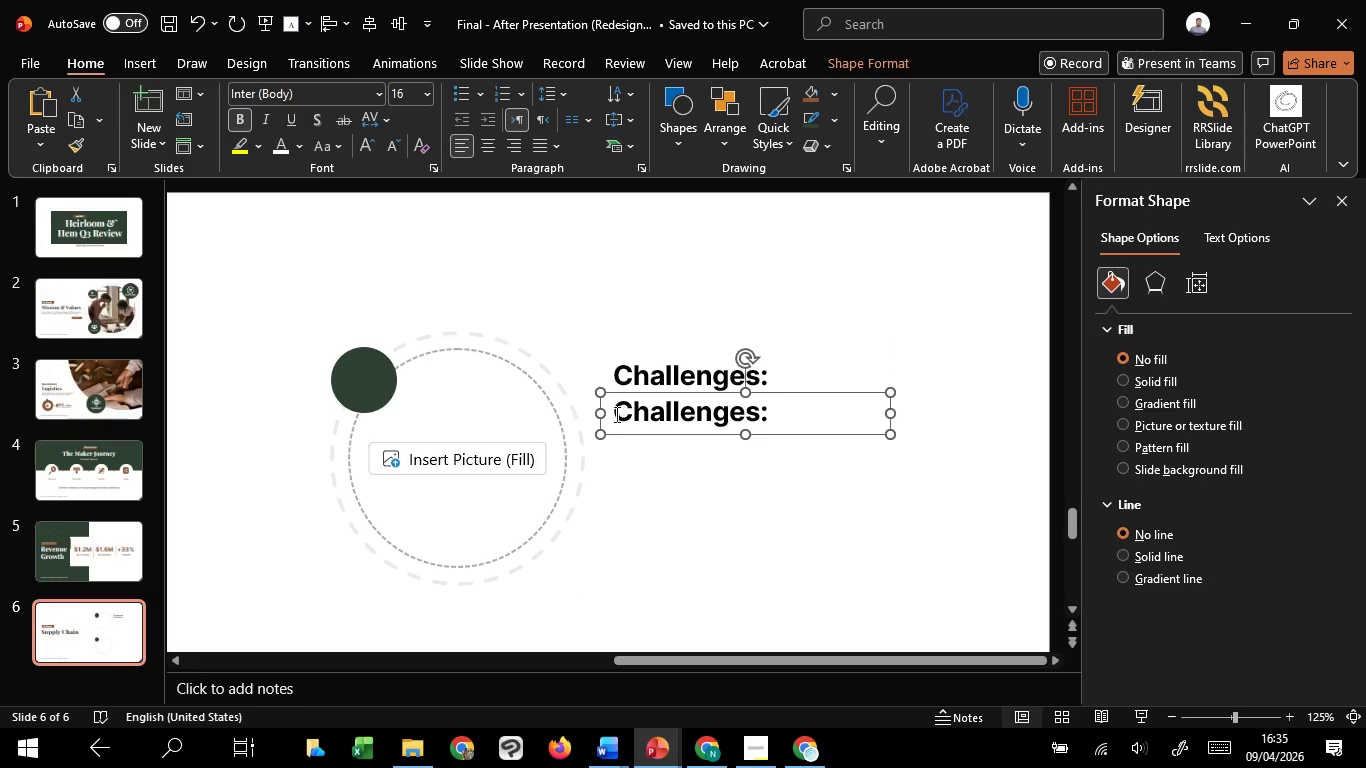 
left_click_drag(start_coordinate=[615, 414], to_coordinate=[834, 429])
 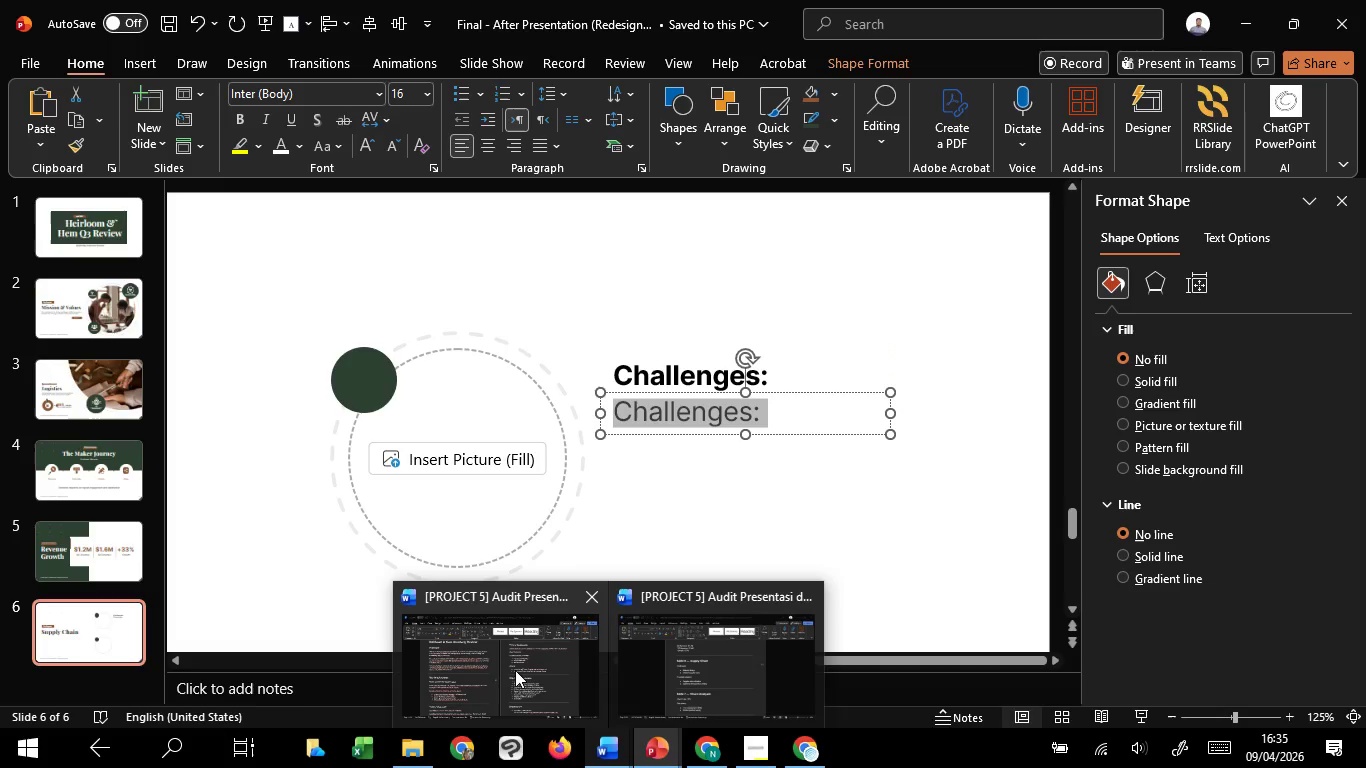 
left_click([728, 681])
 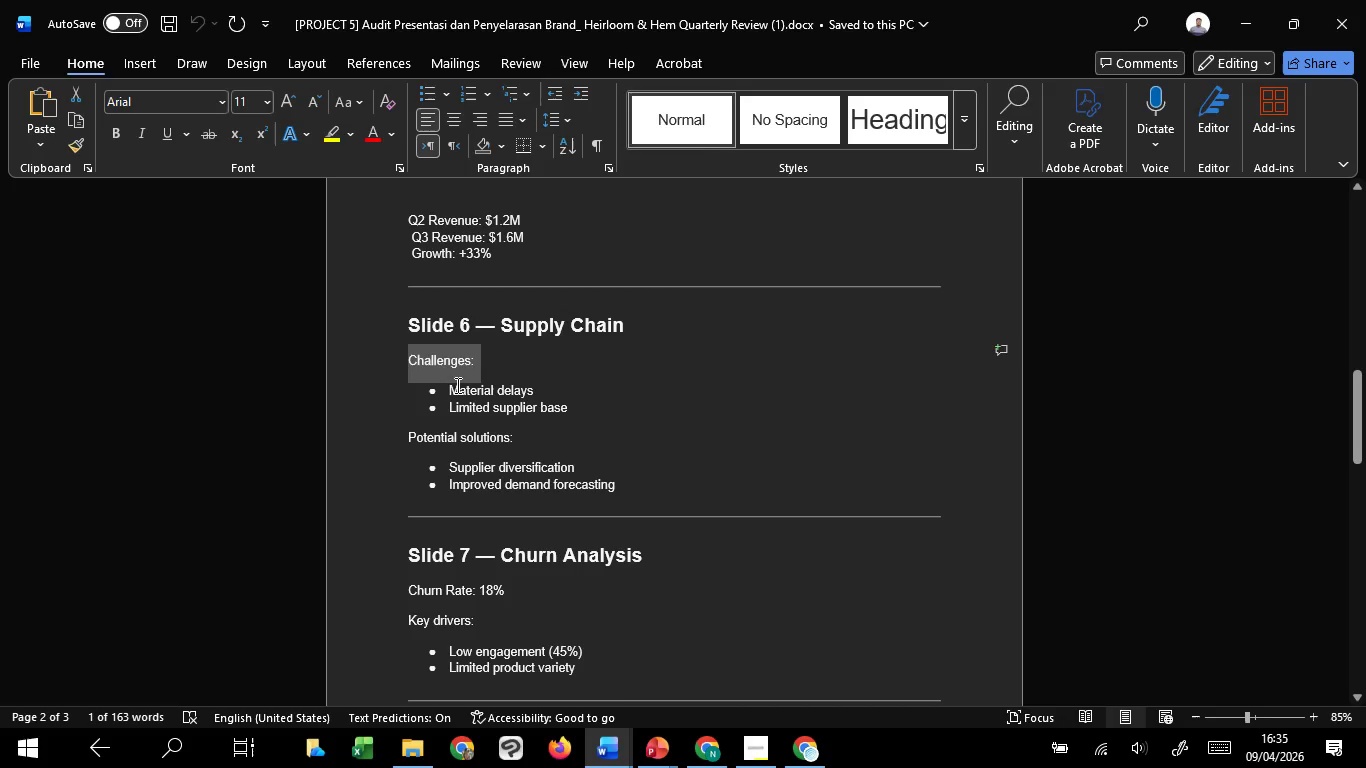 
left_click_drag(start_coordinate=[452, 394], to_coordinate=[581, 401])
 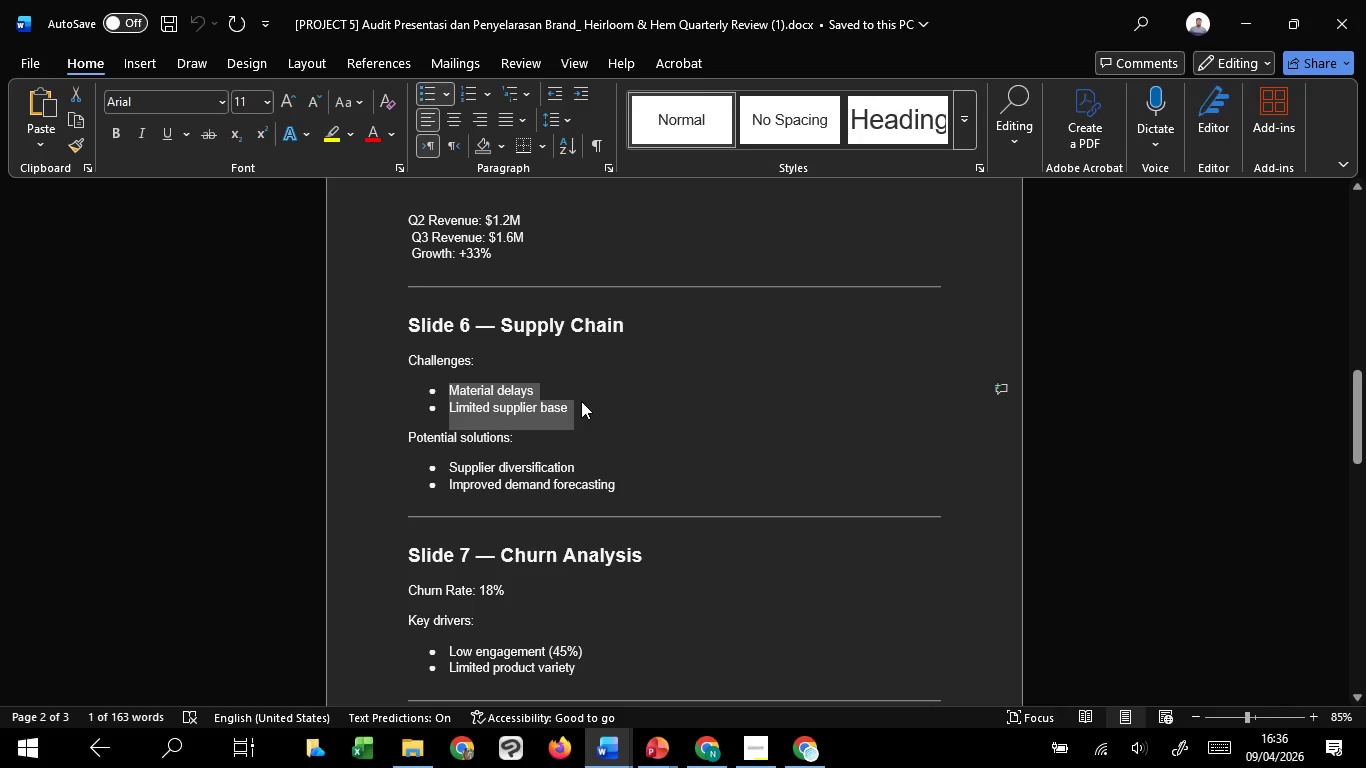 
key(Control+C)
 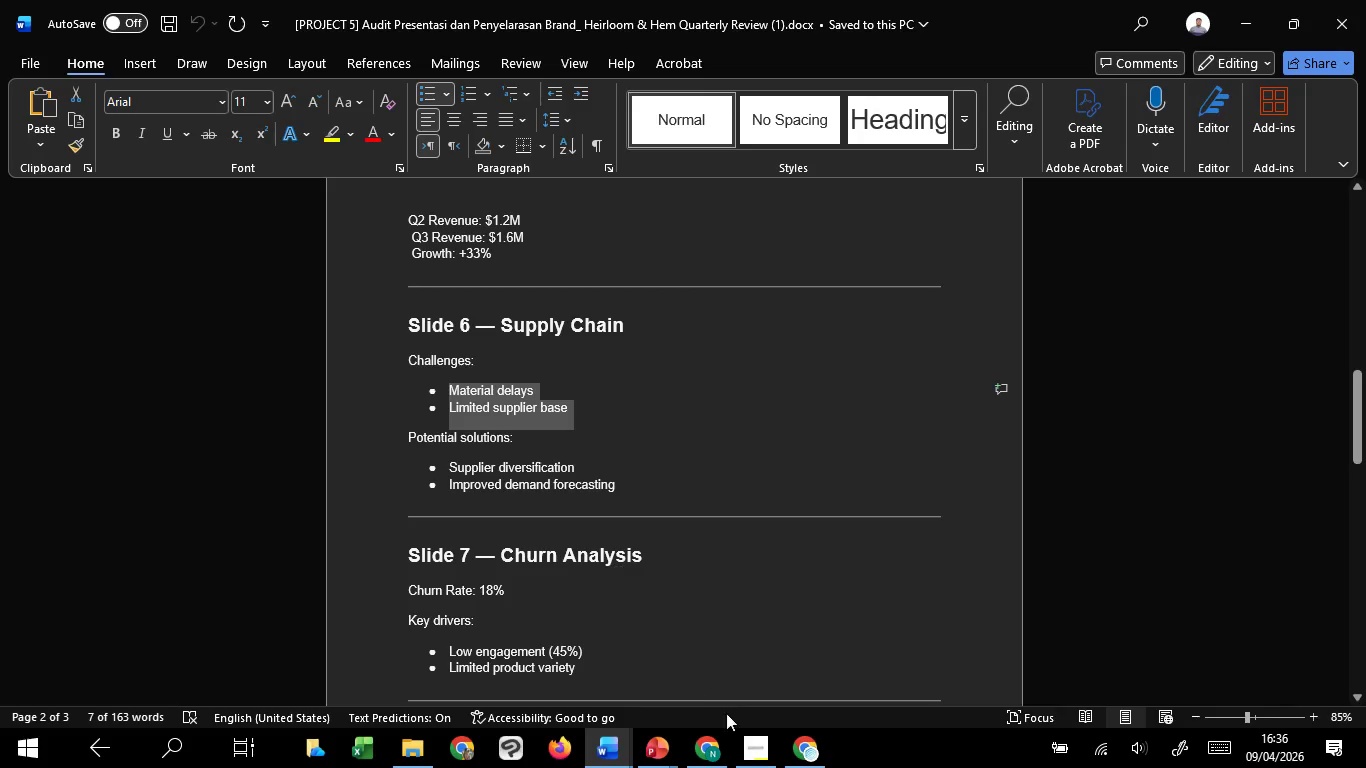 
key(Control+C)
 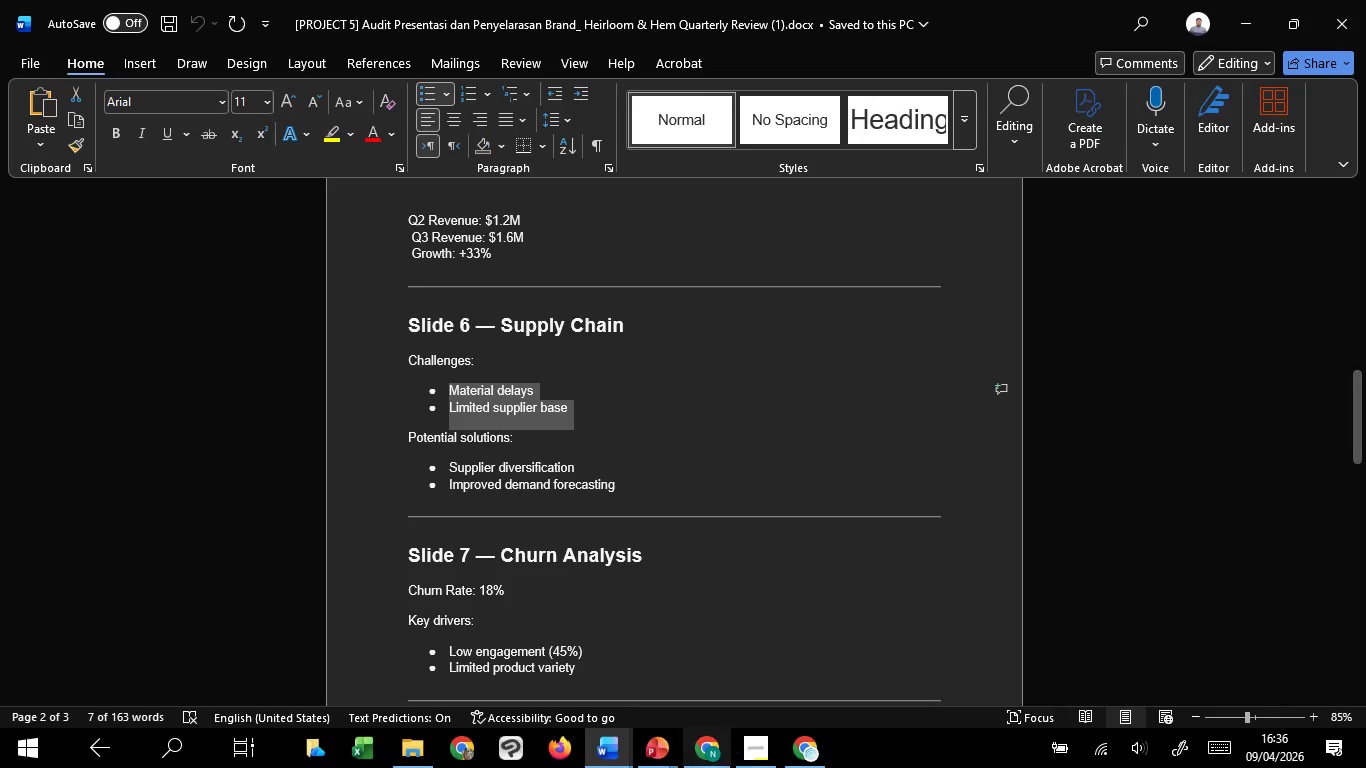 
key(Control+C)
 